 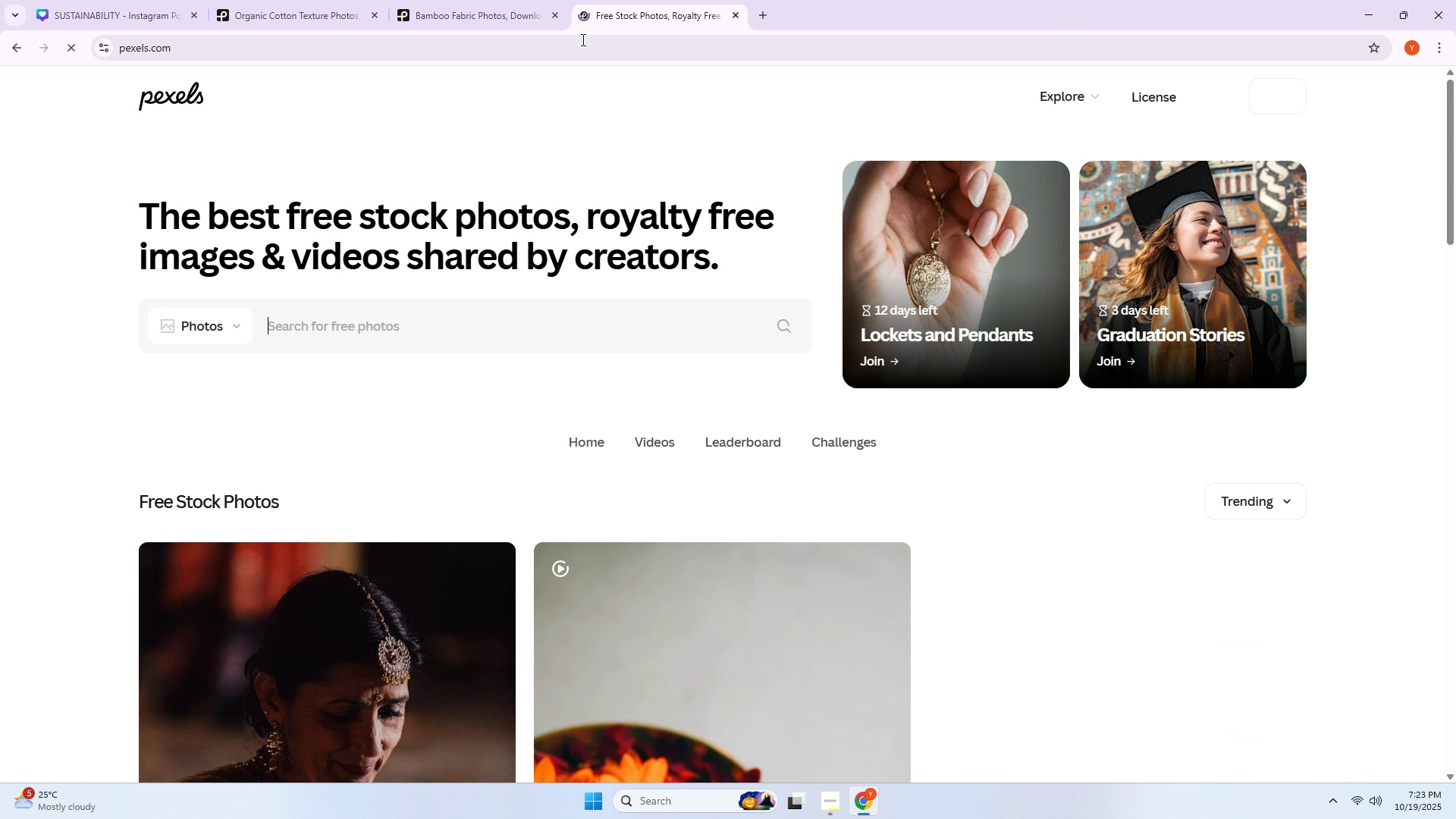 
left_click([337, 334])
 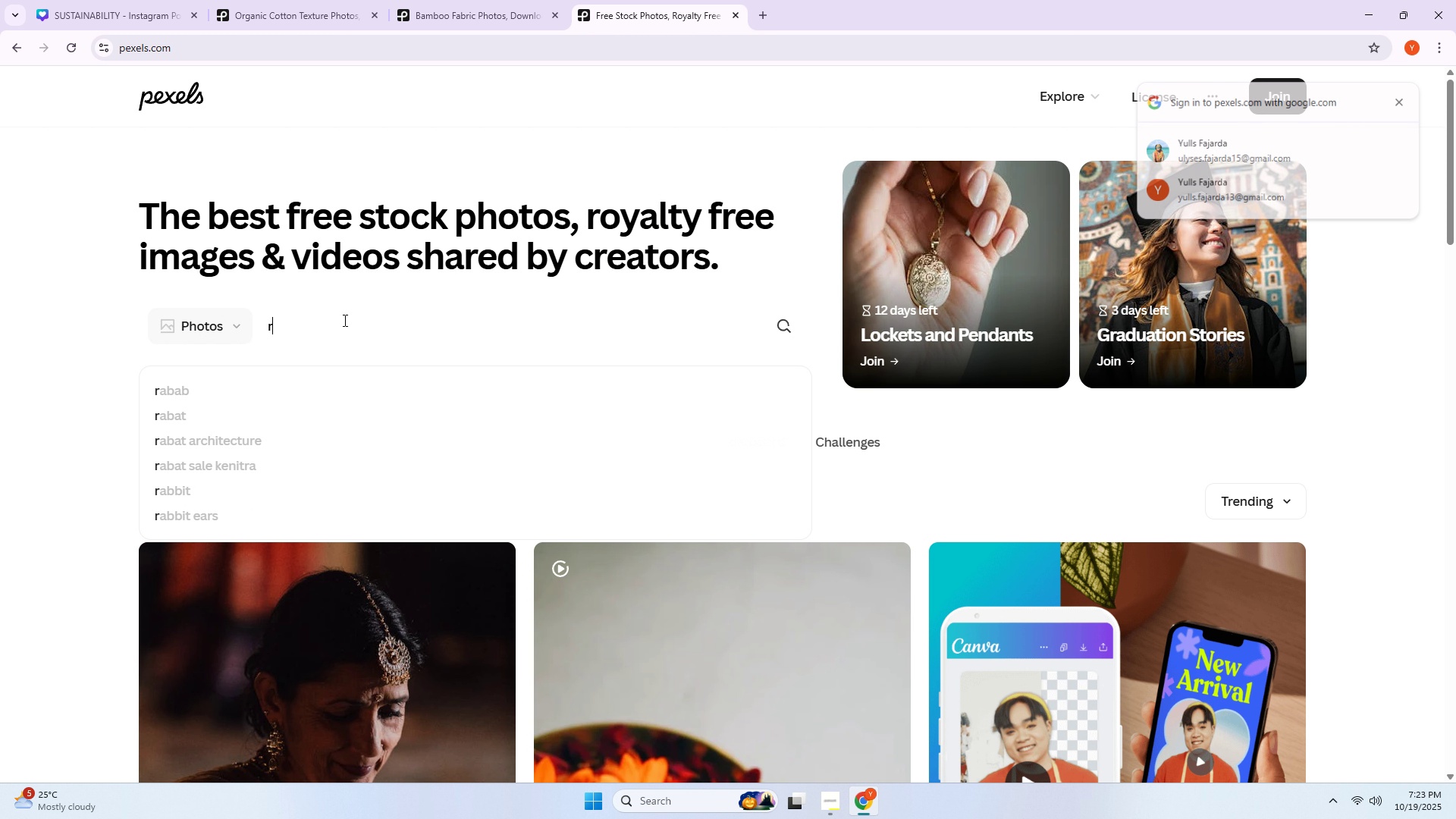 
type(RECYCLE TEXTILE CLOSE )
key(Backspace)
type(-UP)
 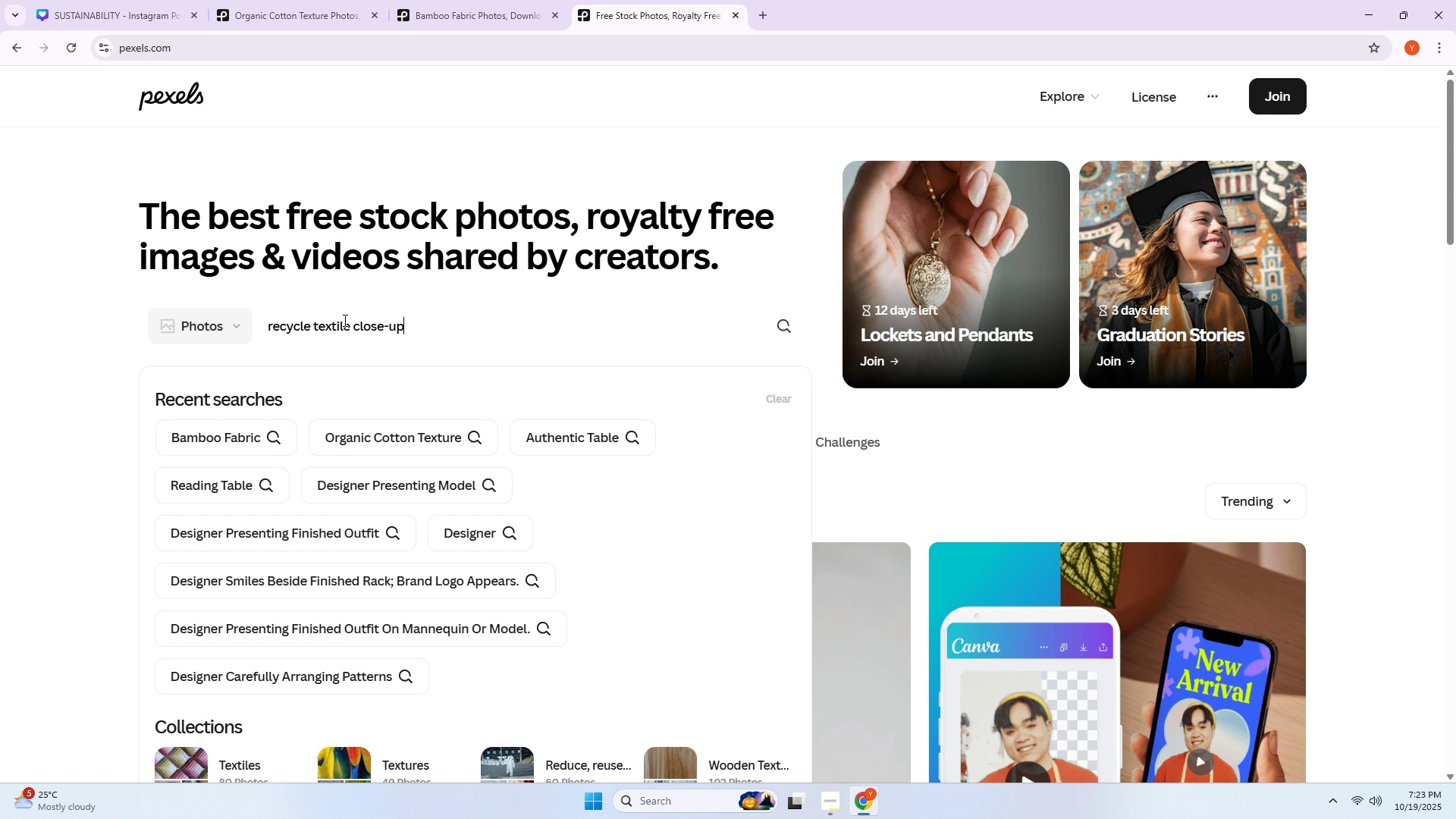 
key(Enter)
 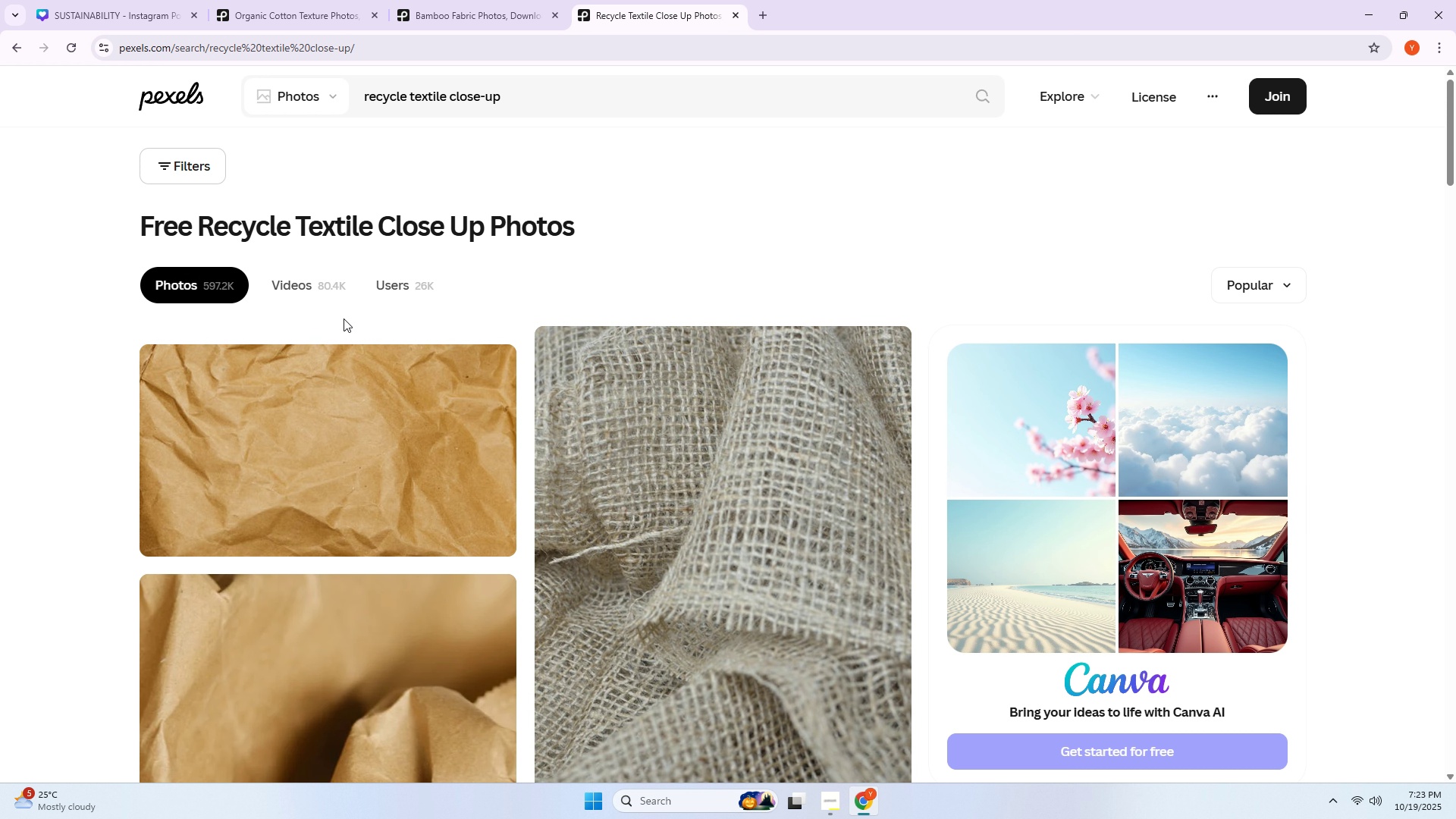 
scroll: coordinate [194, 390], scroll_direction: down, amount: 7.0
 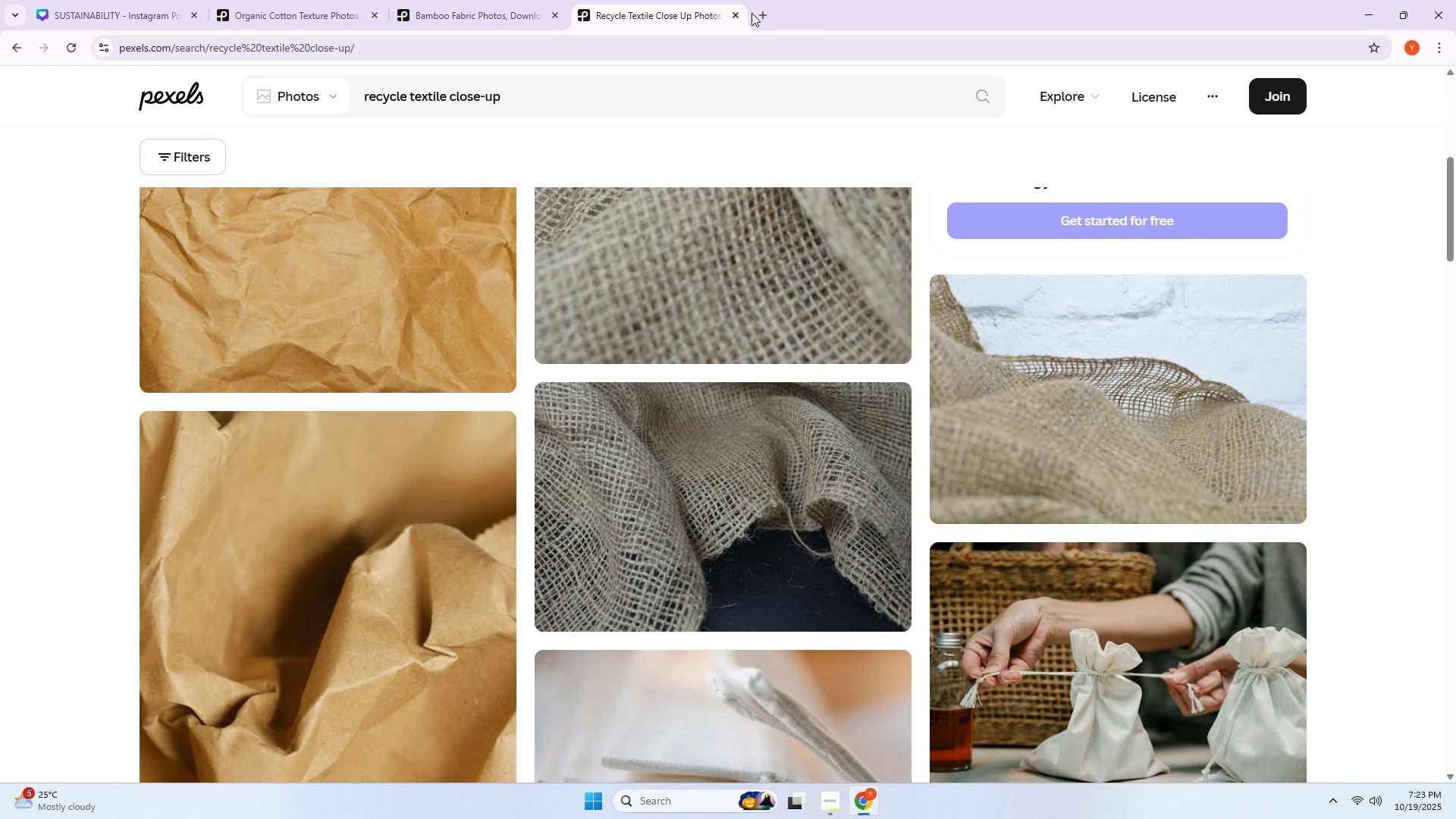 
double_click([761, 20])
 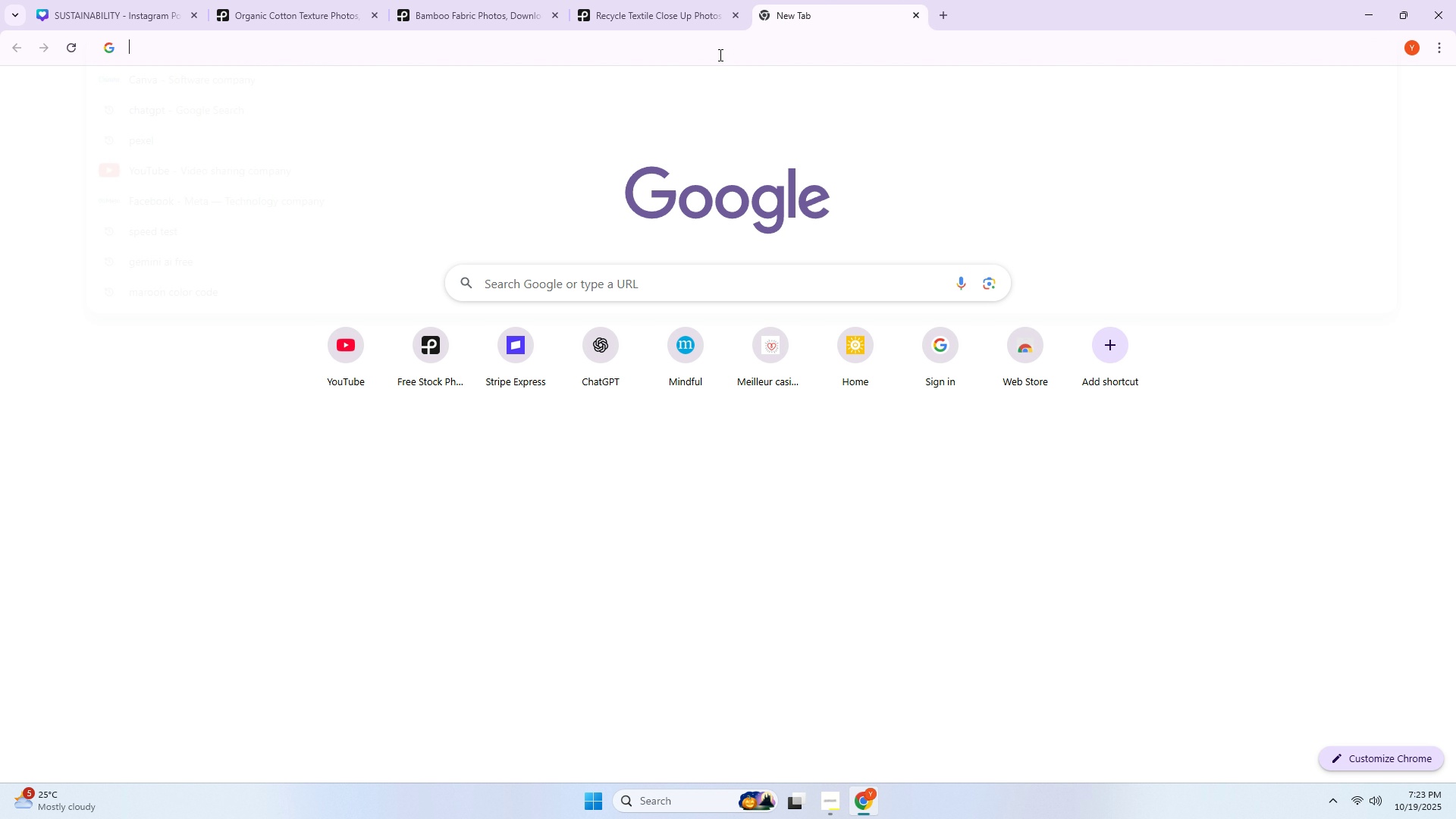 
triple_click([719, 55])
 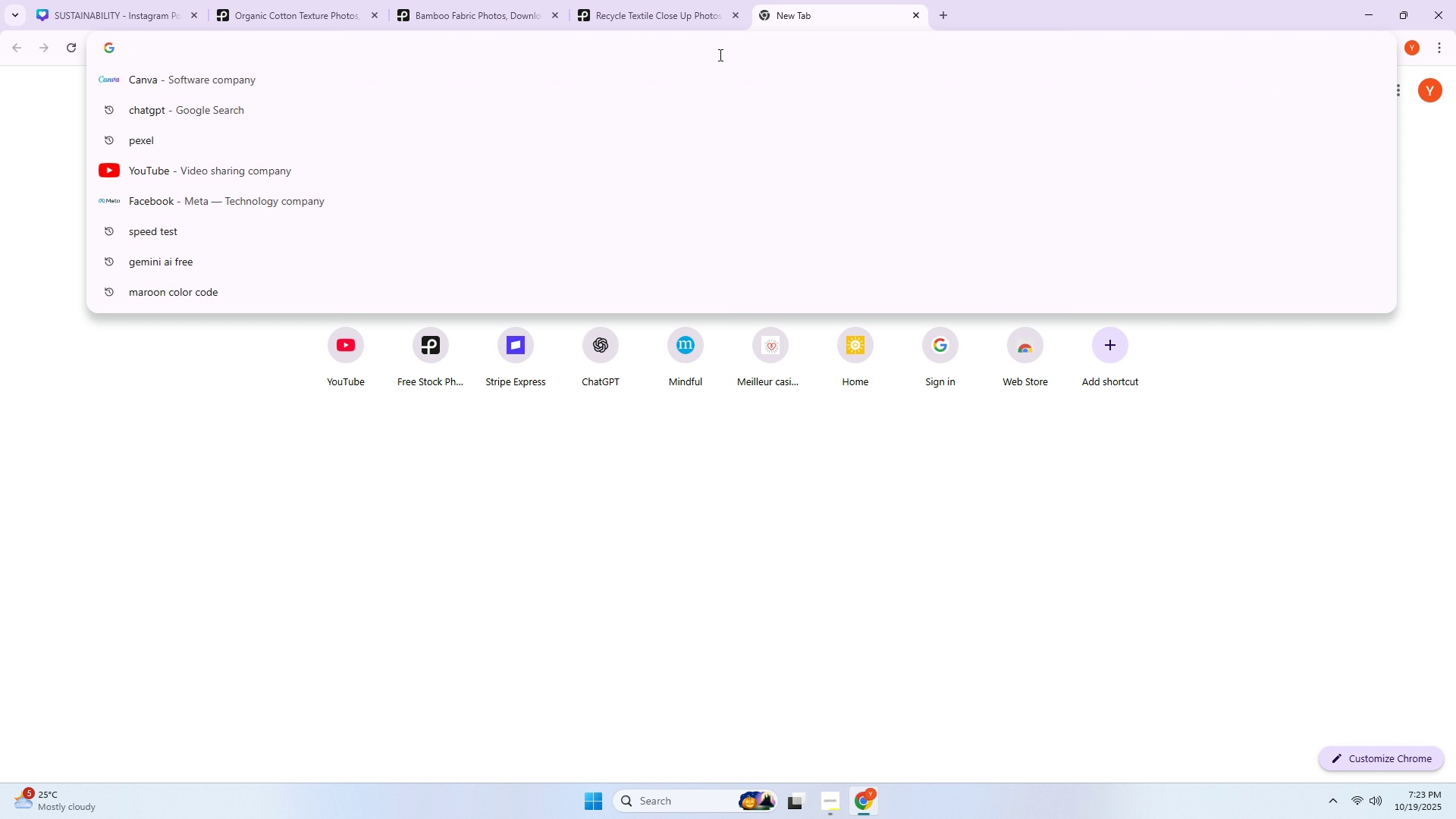 
type(PEXE)
 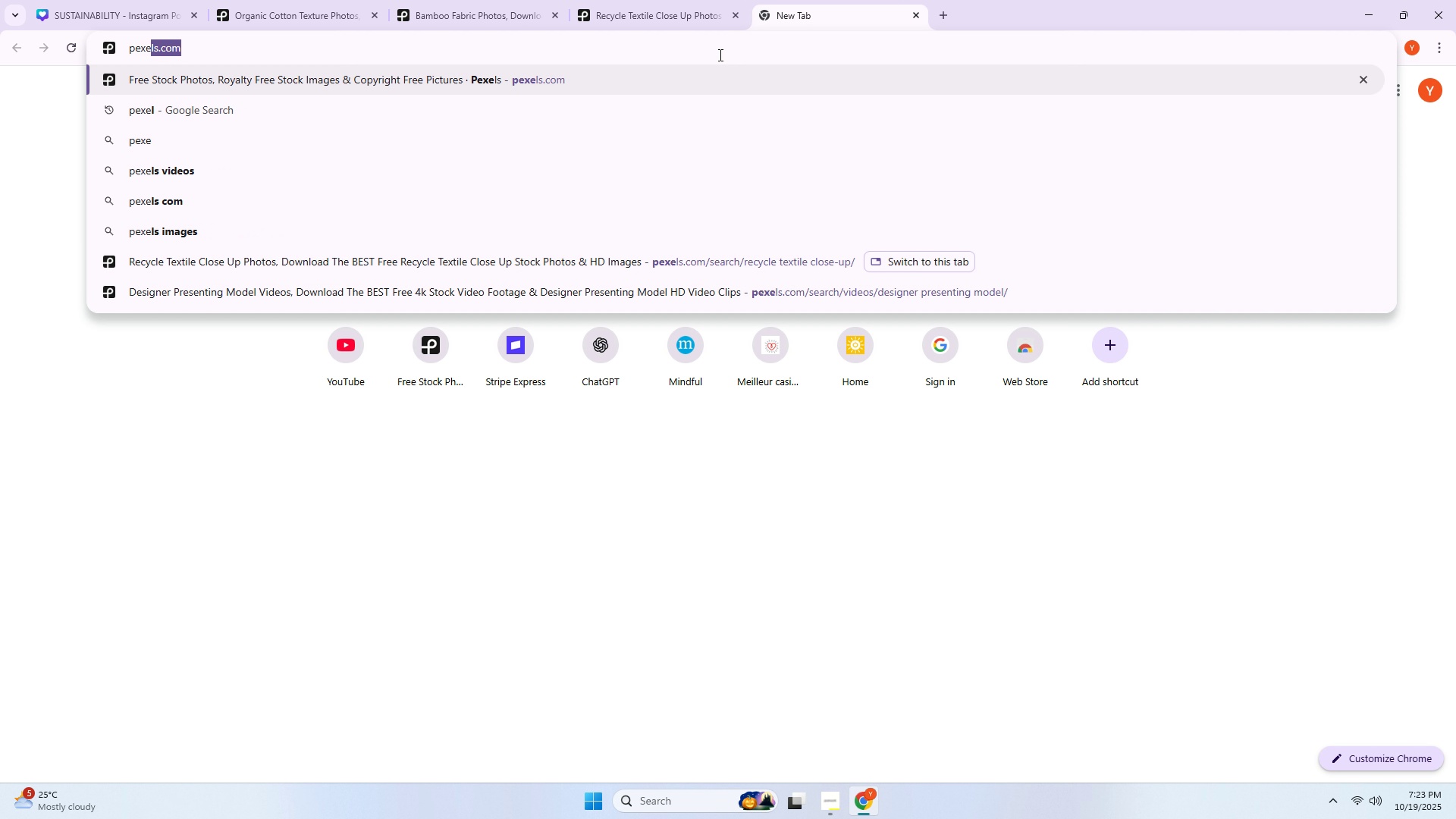 
key(Enter)
 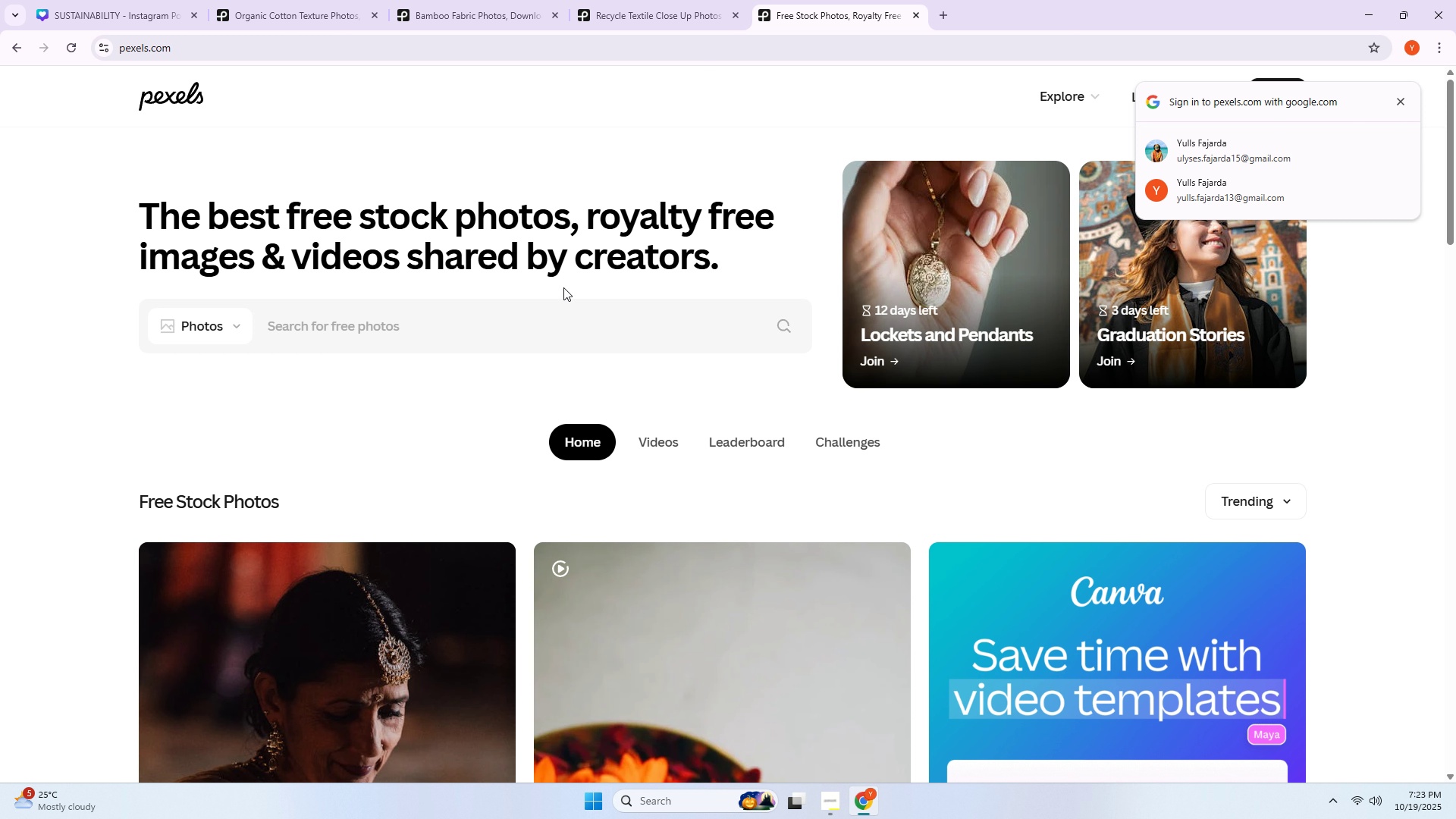 
left_click([391, 321])
 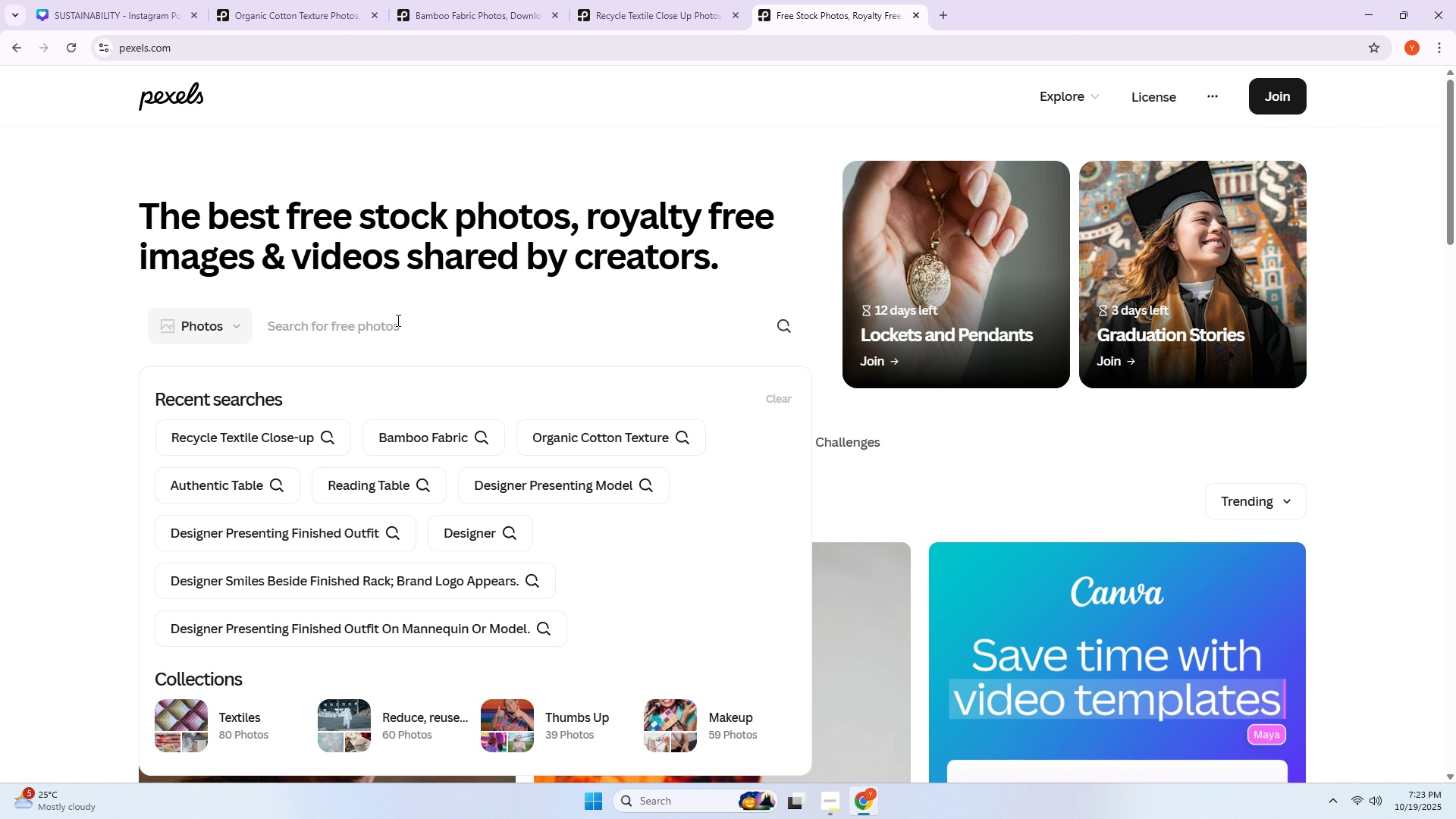 
type(NATIU)
key(Backspace)
type(RAL DYE SWATCHES)
 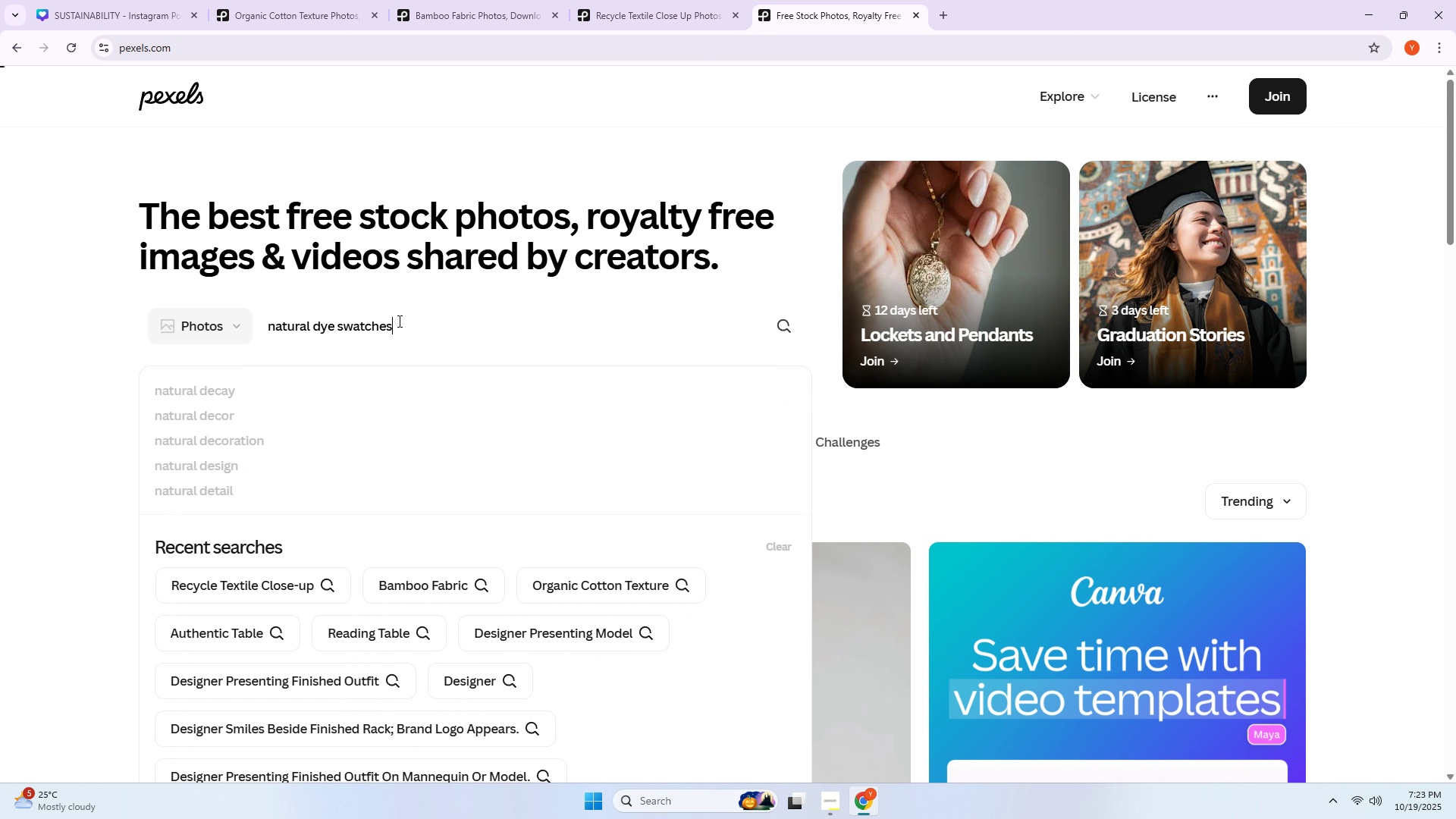 
key(Enter)
 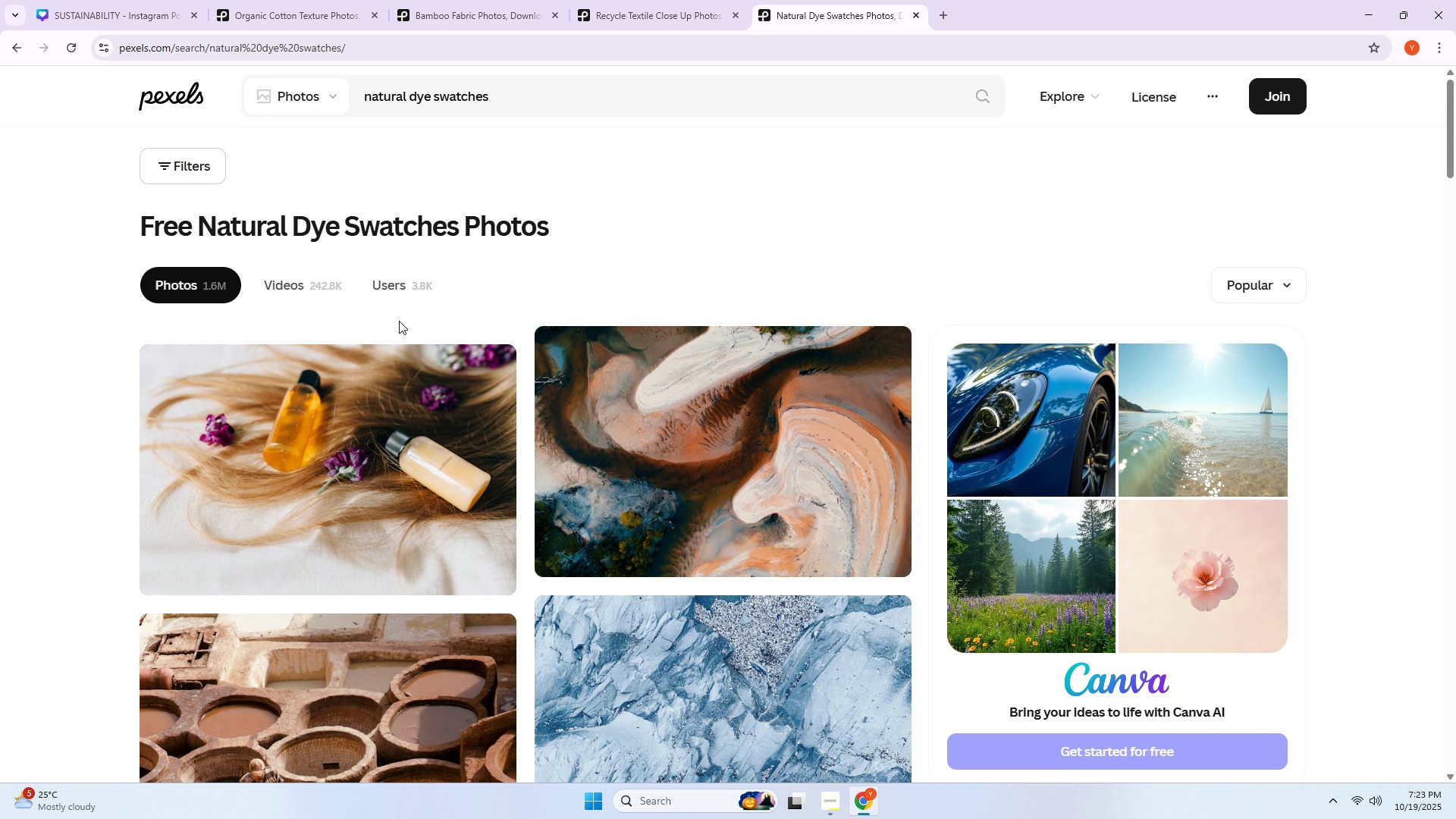 
scroll: coordinate [336, 338], scroll_direction: down, amount: 13.0
 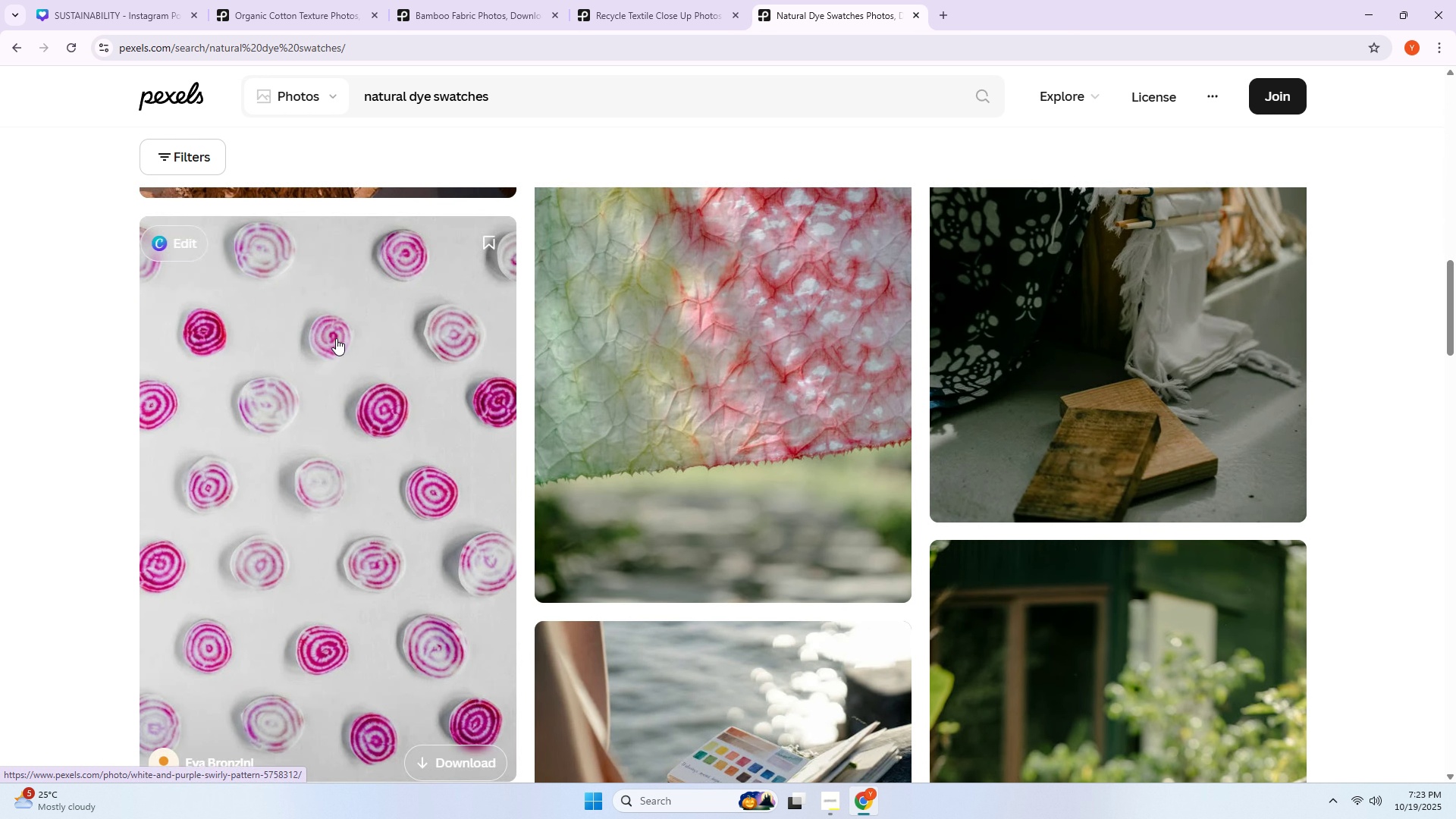 
scroll: coordinate [336, 338], scroll_direction: up, amount: 1.0
 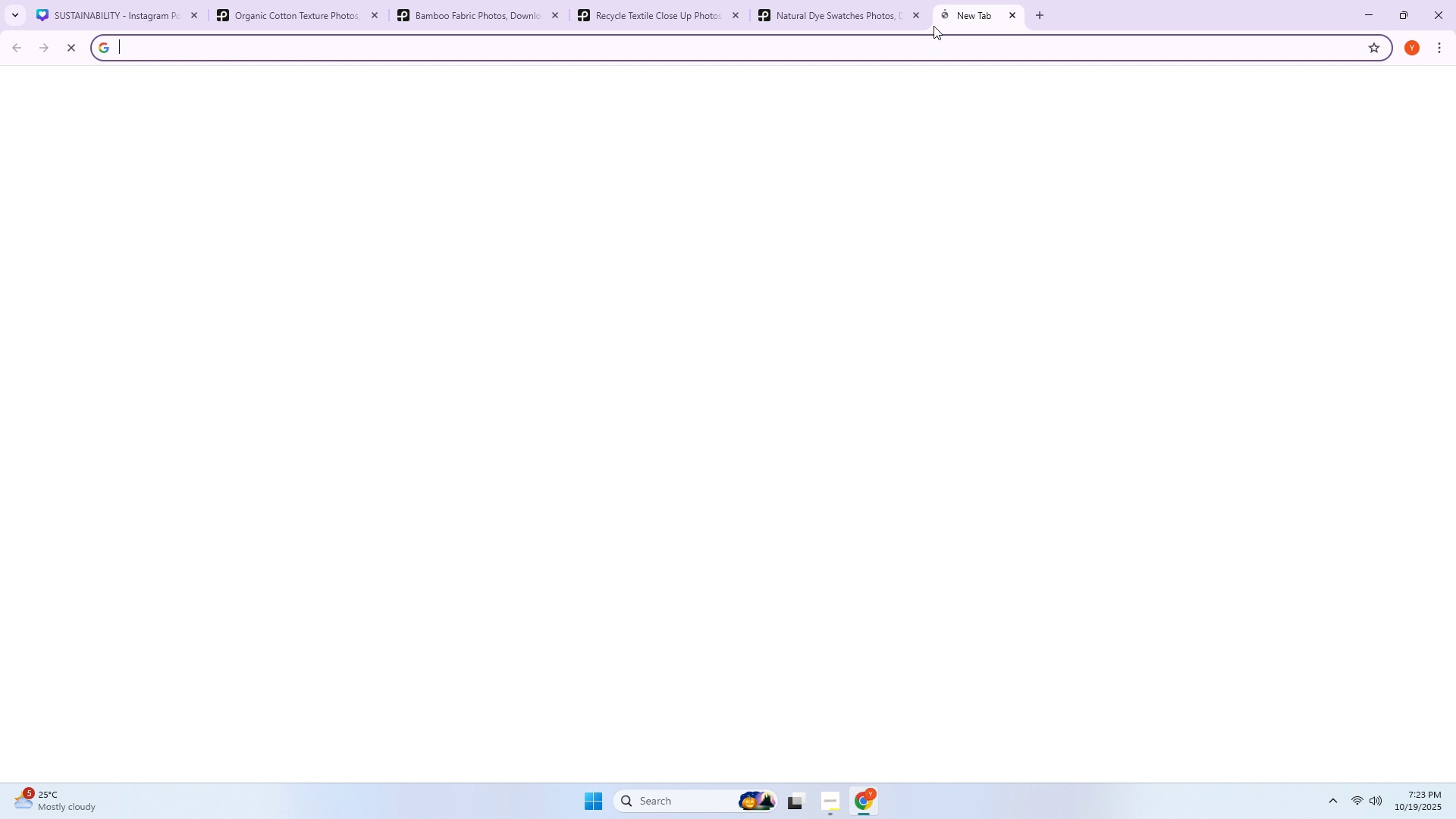 
double_click([922, 46])
 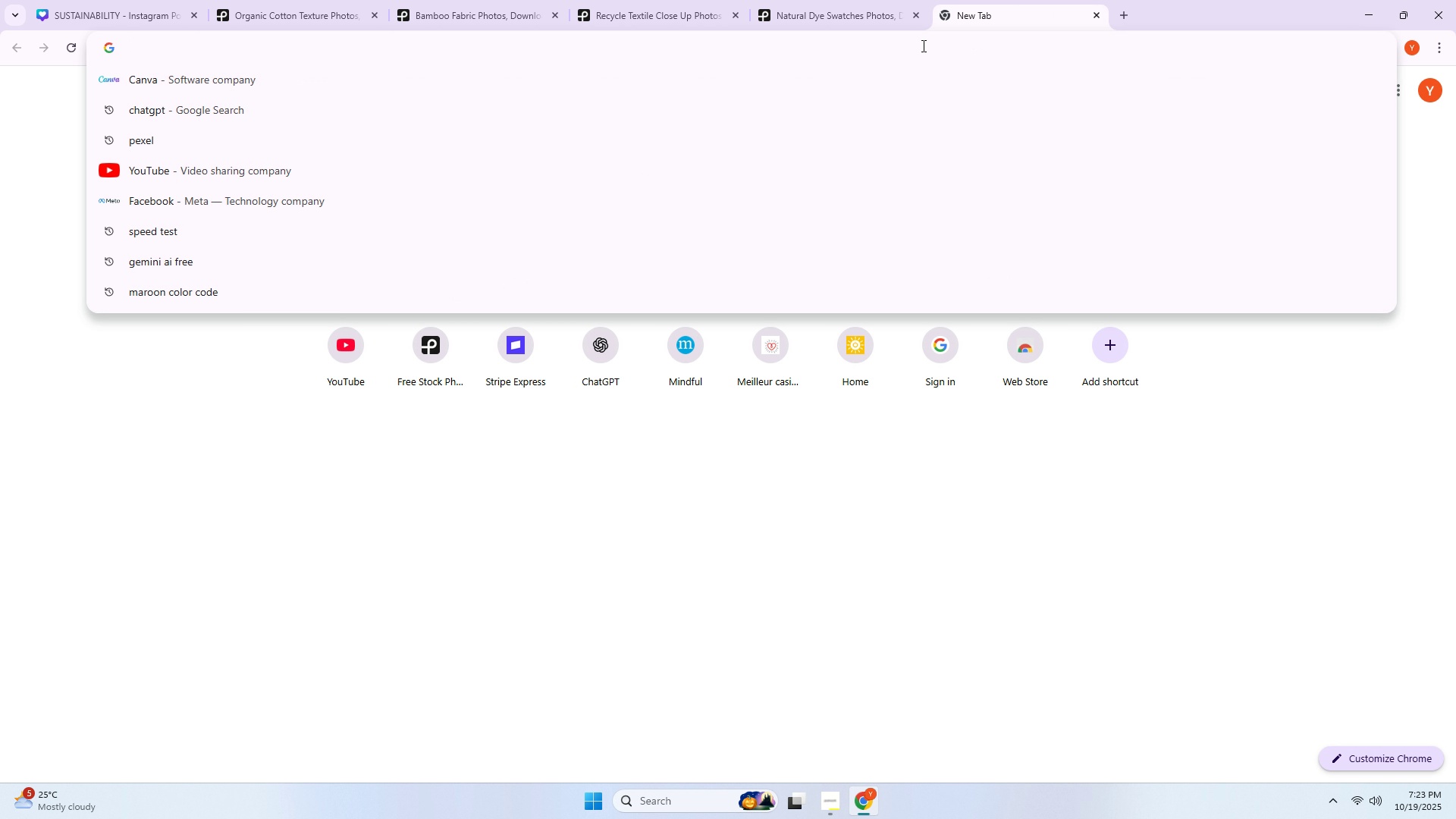 
type(PEXE)
 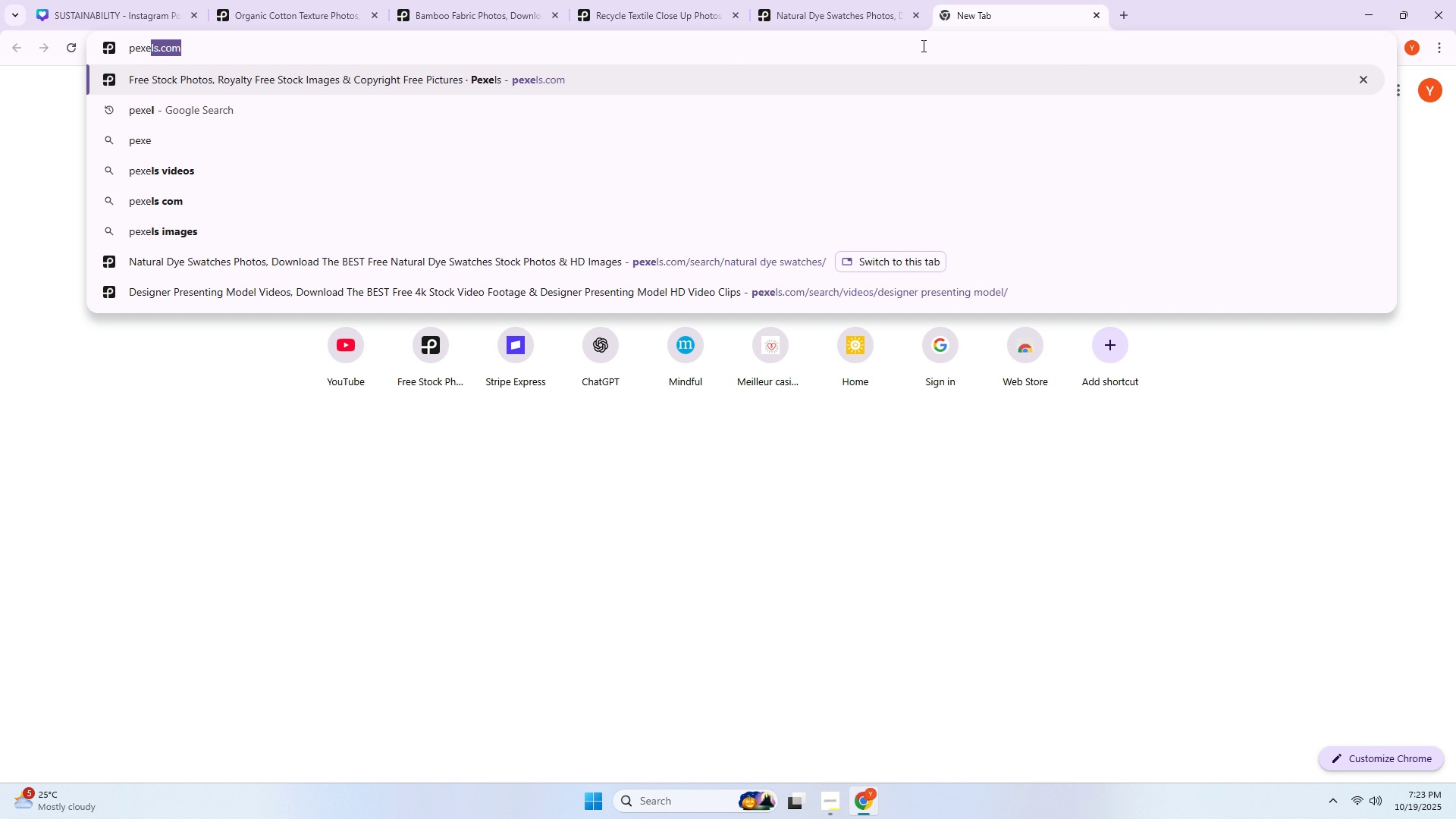 
key(Enter)
 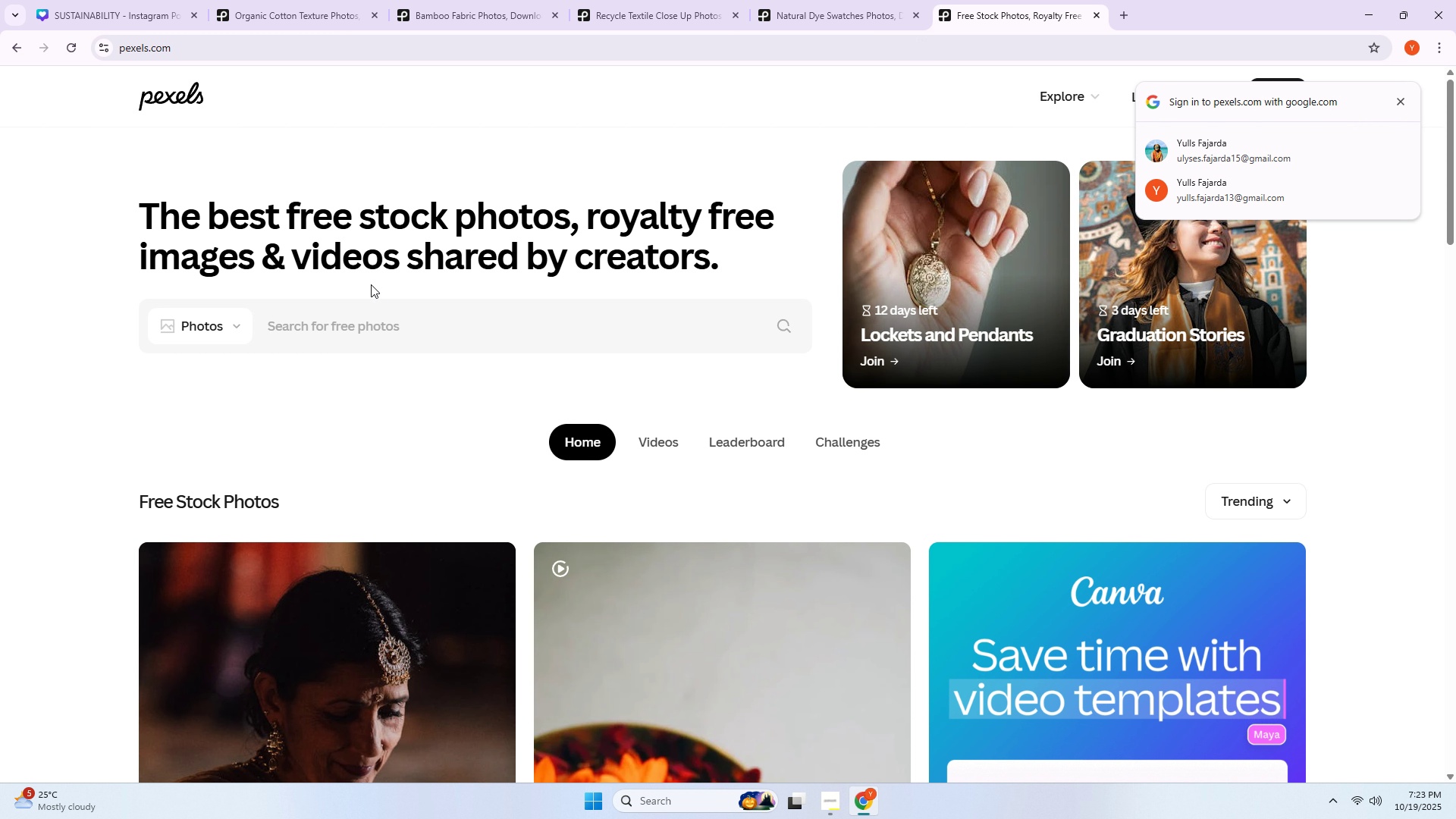 
double_click([353, 322])
 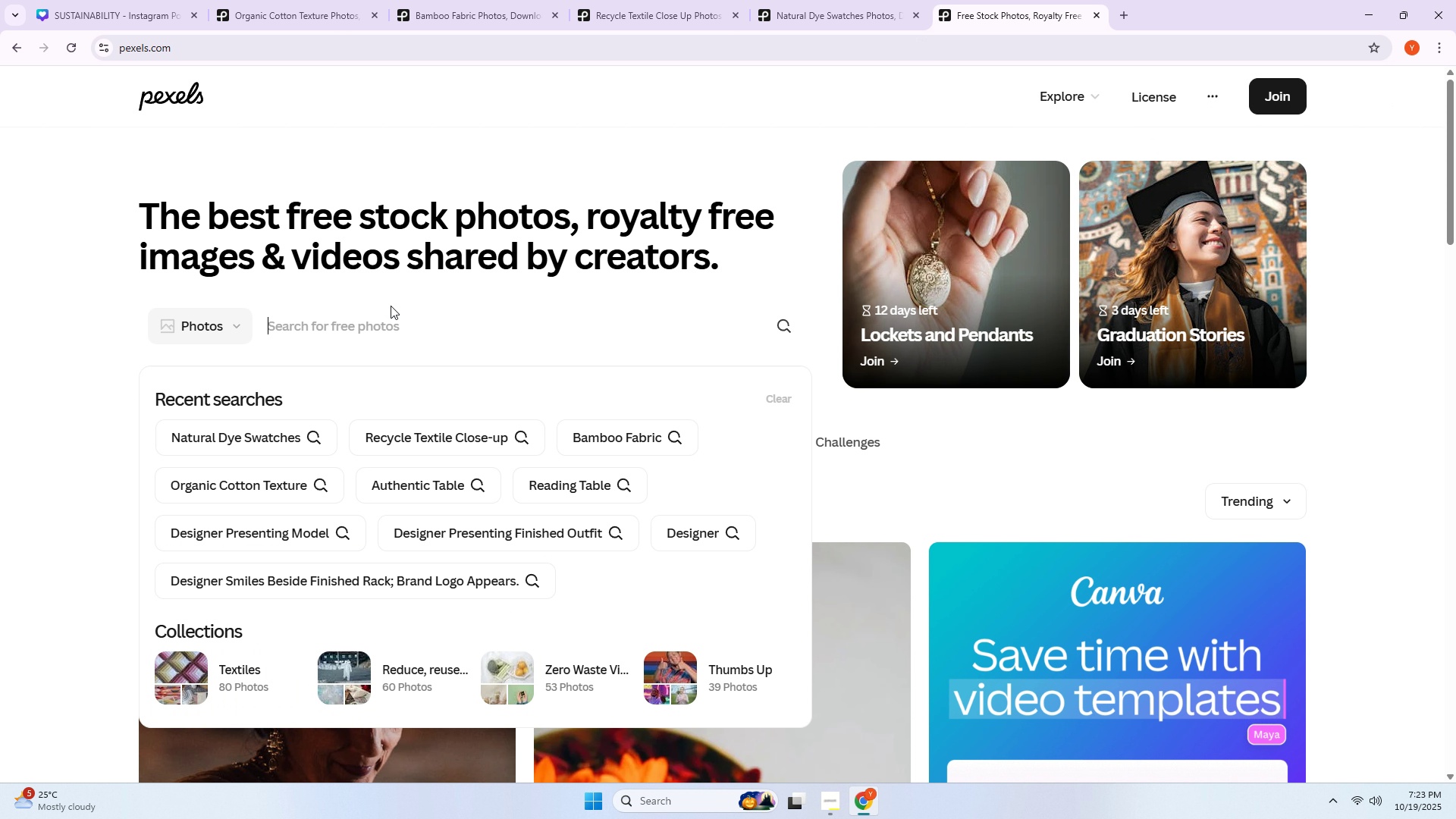 
type(MINIMAL SUIS)
key(Backspace)
key(Backspace)
key(Backspace)
key(Backspace)
type(SUSTAINABLE STUDIO INTERO)
key(Backspace)
type(IOR)
 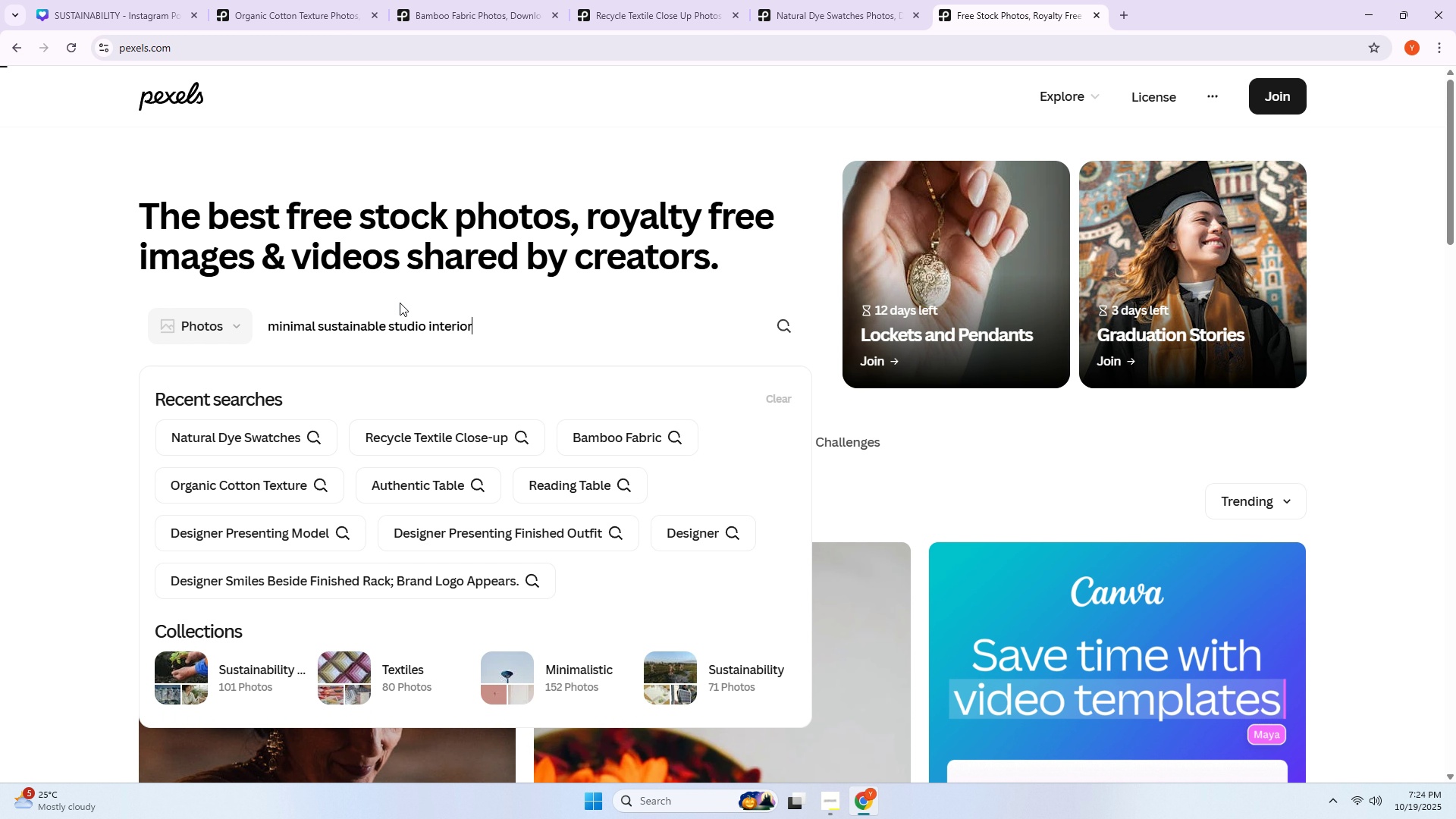 
key(Enter)
 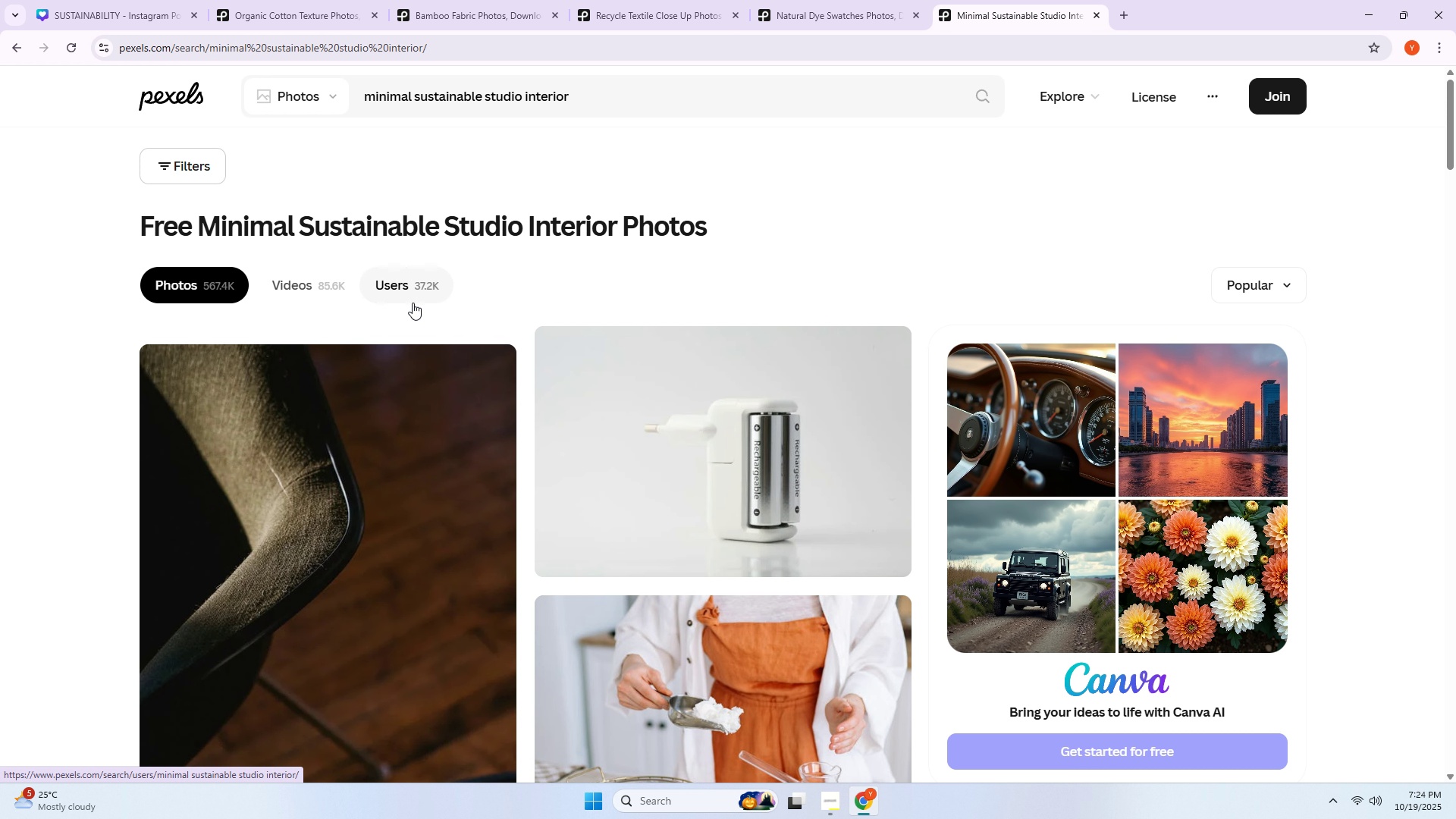 
scroll: coordinate [423, 309], scroll_direction: down, amount: 24.0
 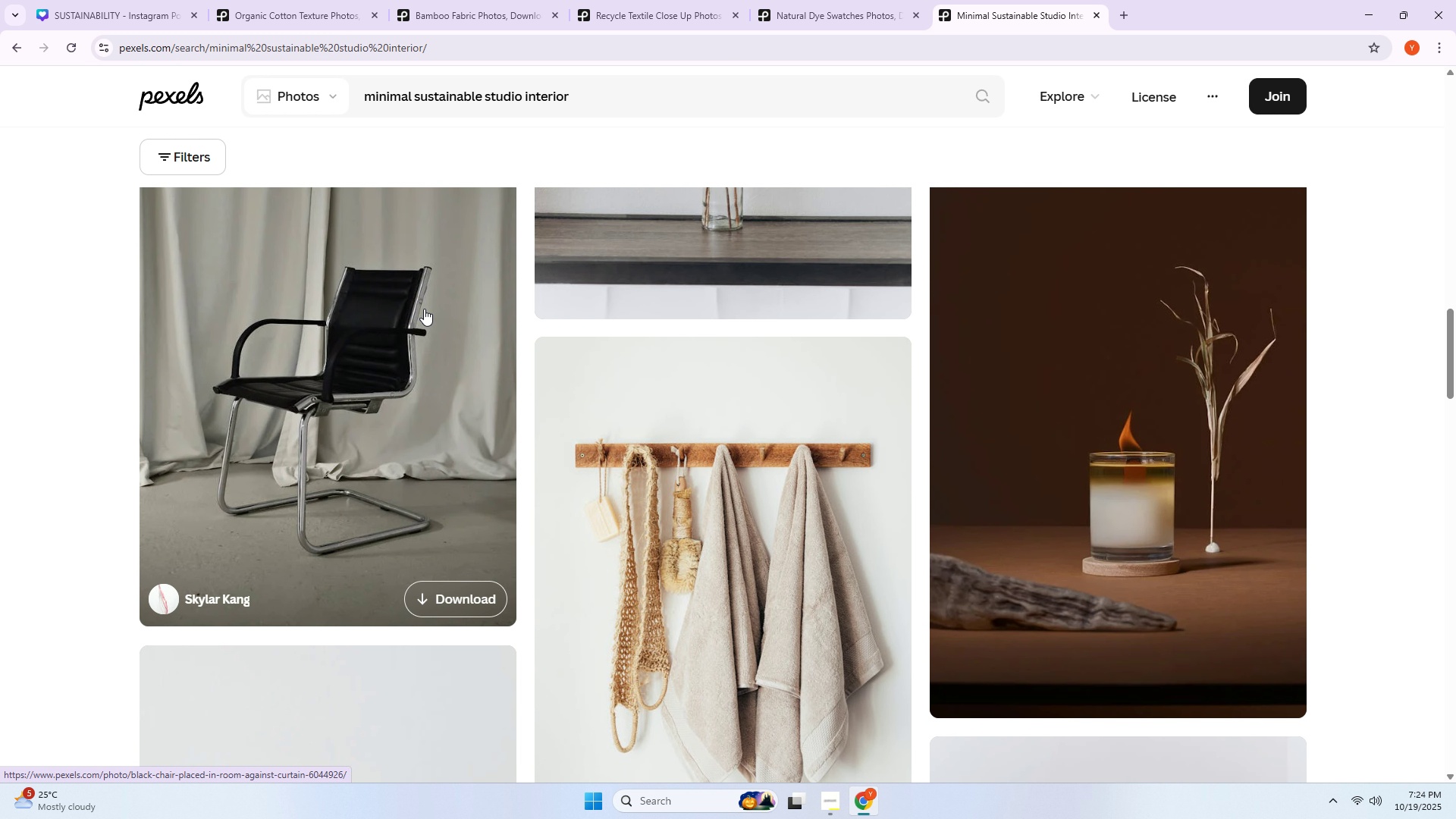 
scroll: coordinate [428, 318], scroll_direction: down, amount: 11.0
 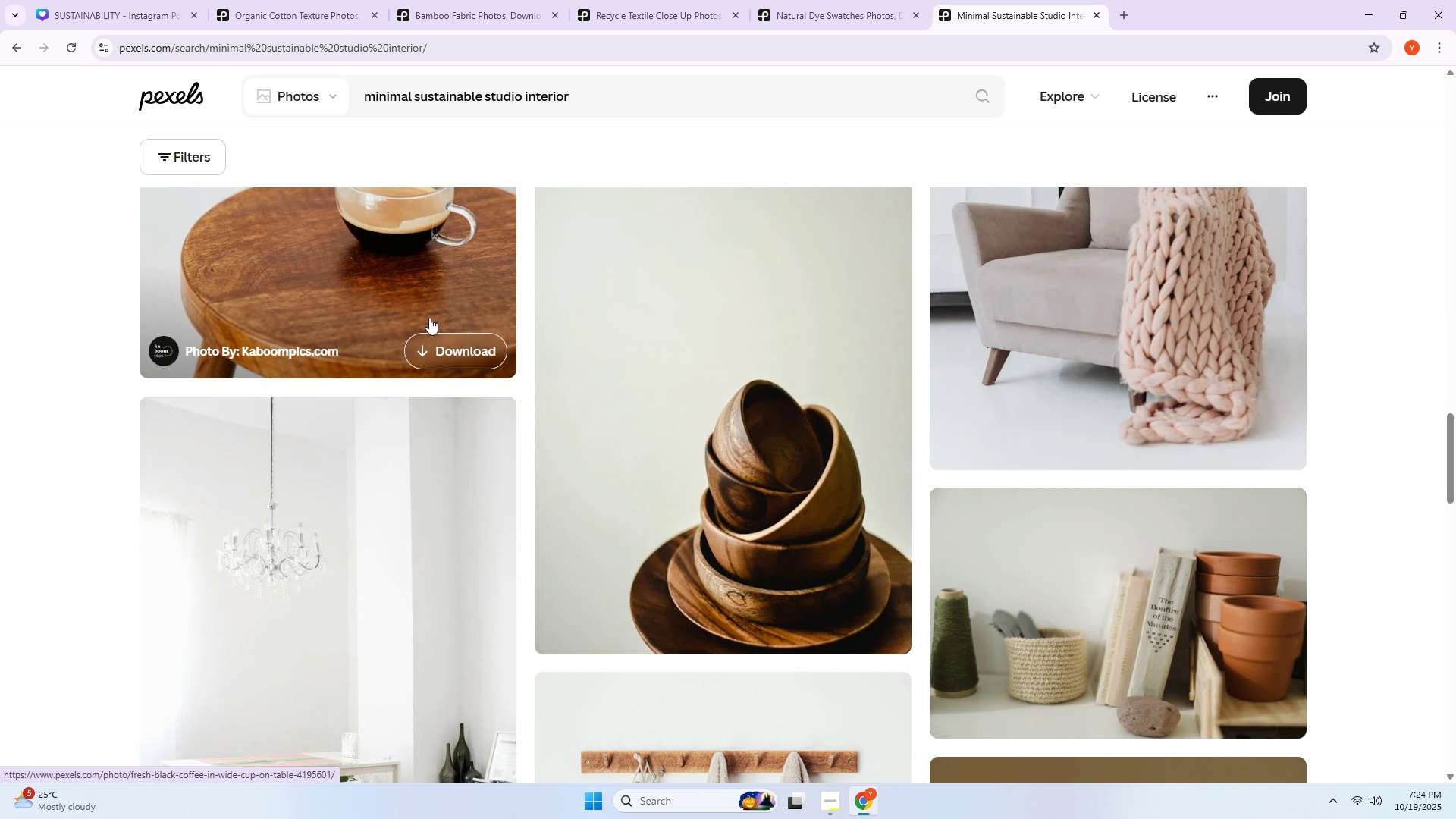 
scroll: coordinate [429, 318], scroll_direction: up, amount: 2.0
 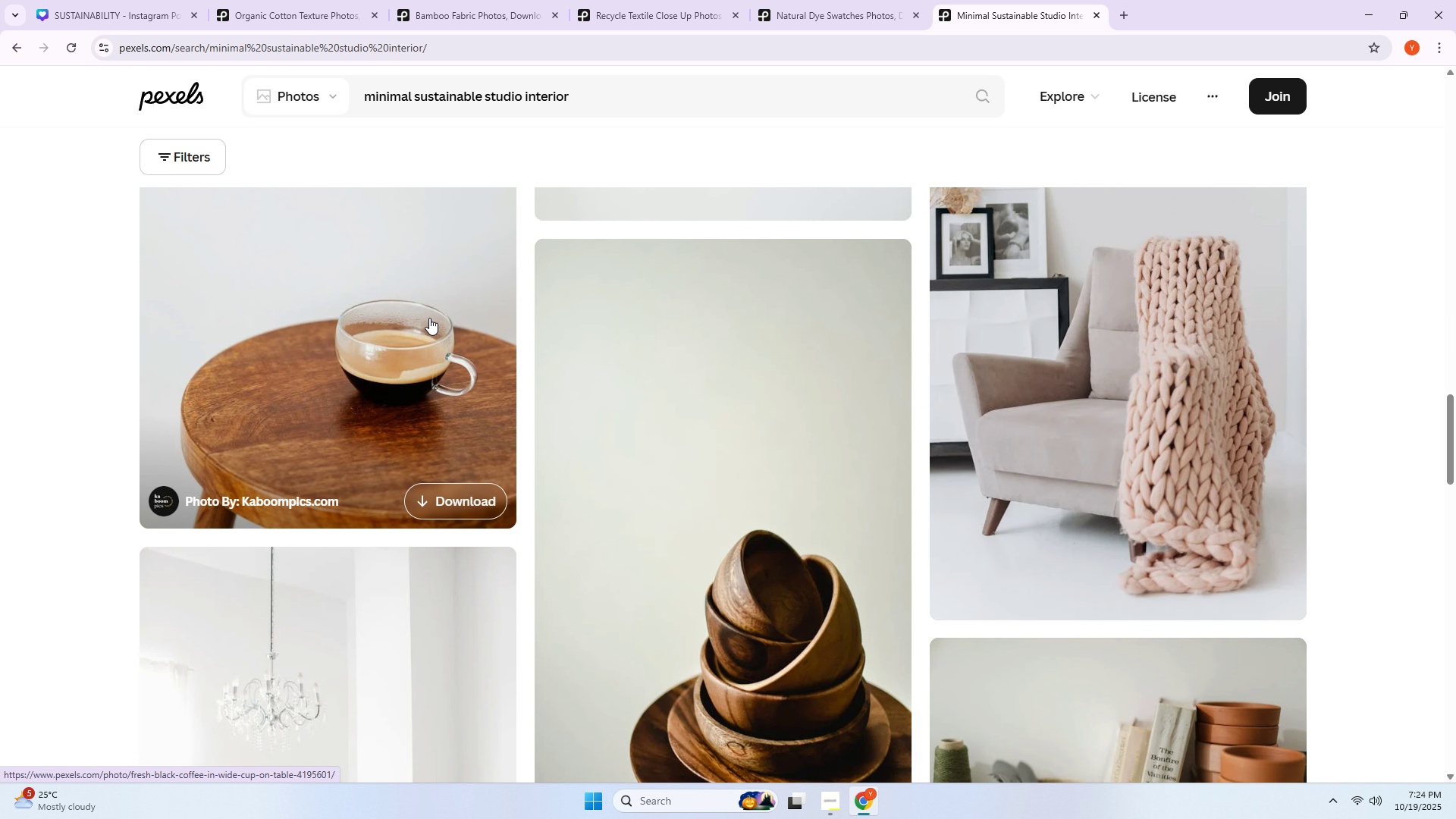 
scroll: coordinate [431, 319], scroll_direction: down, amount: 10.0
 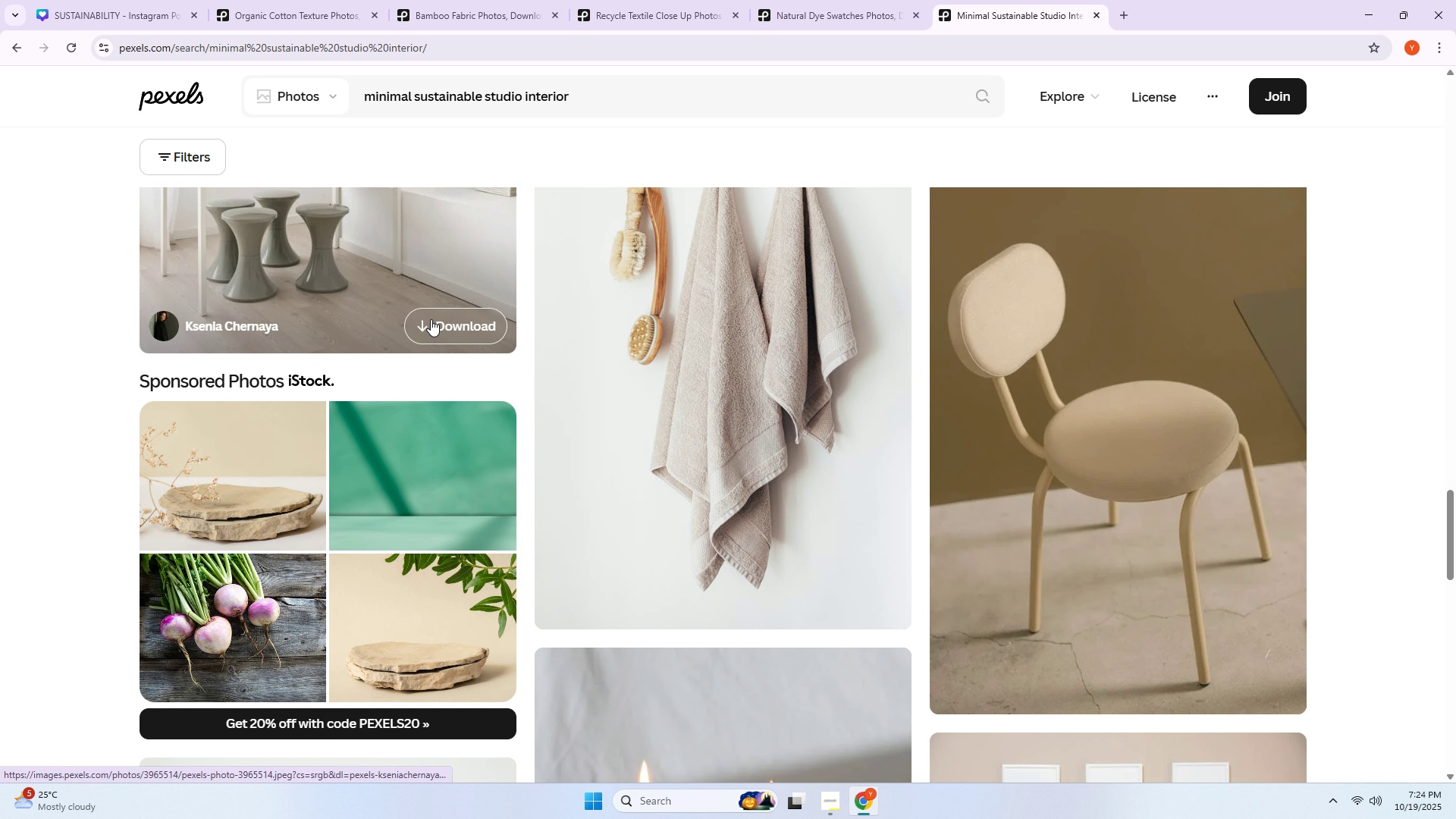 
scroll: coordinate [431, 319], scroll_direction: up, amount: 2.0
 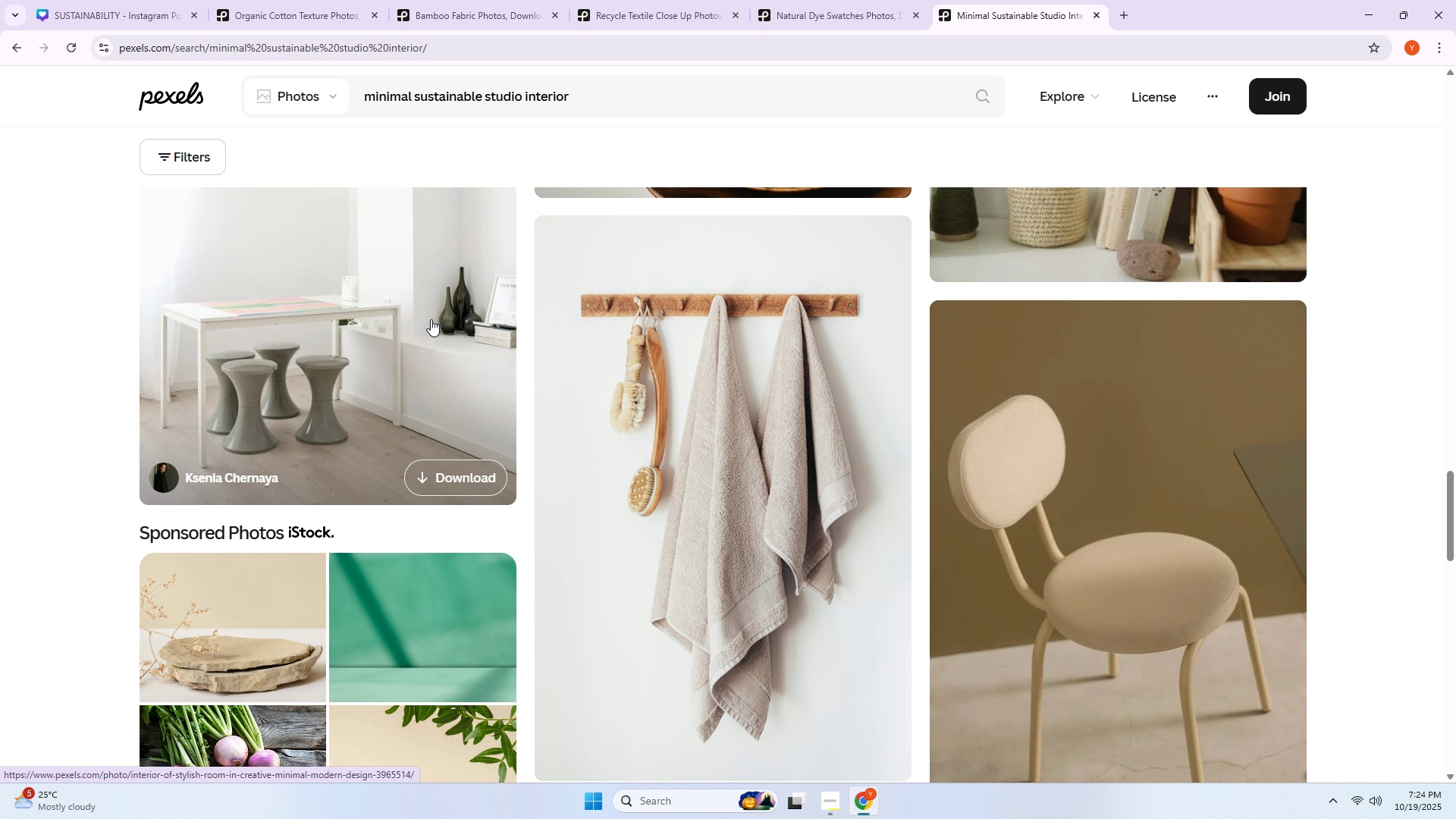 
scroll: coordinate [431, 319], scroll_direction: down, amount: 4.0
 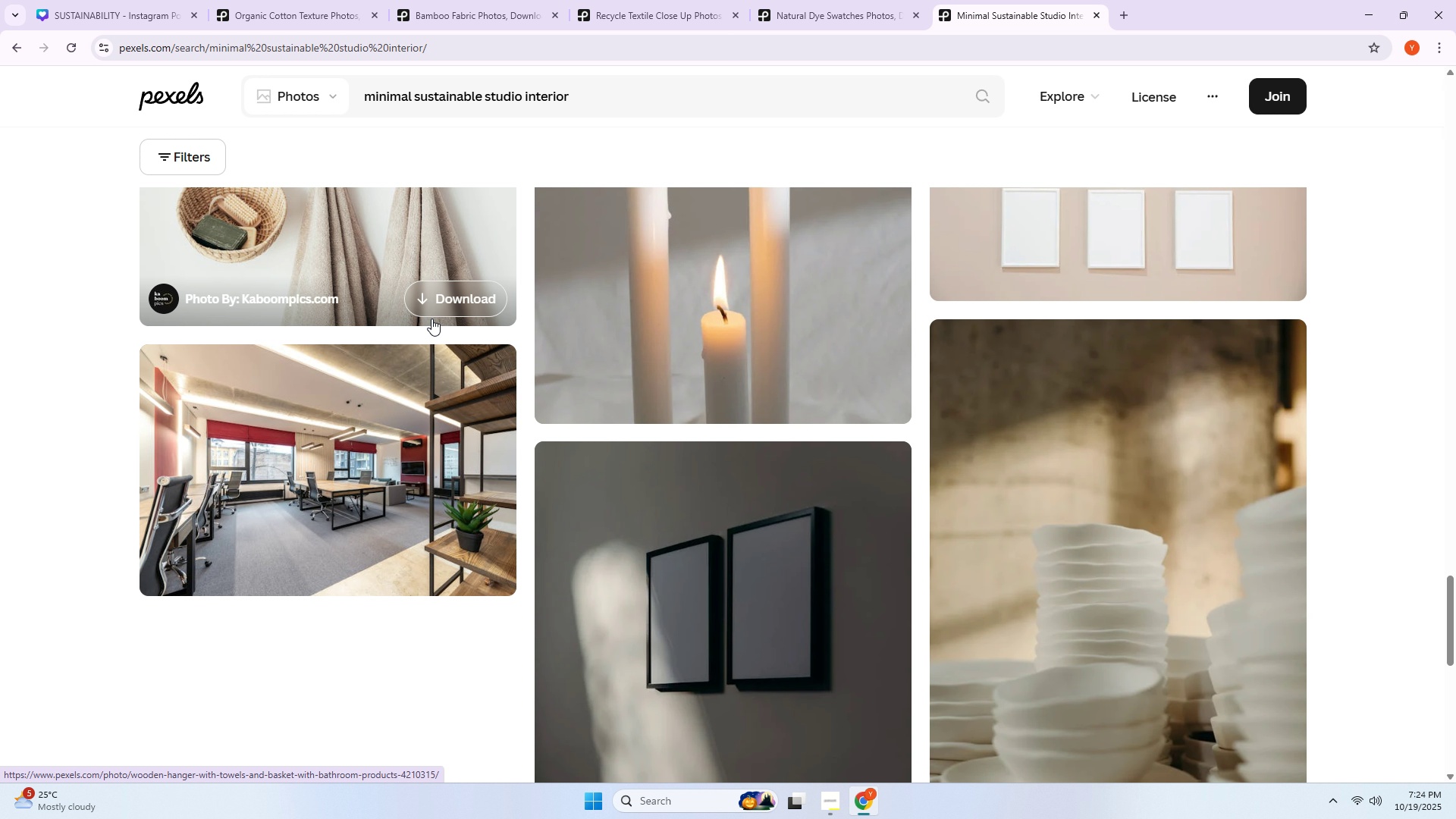 
scroll: coordinate [657, 375], scroll_direction: up, amount: 11.0
 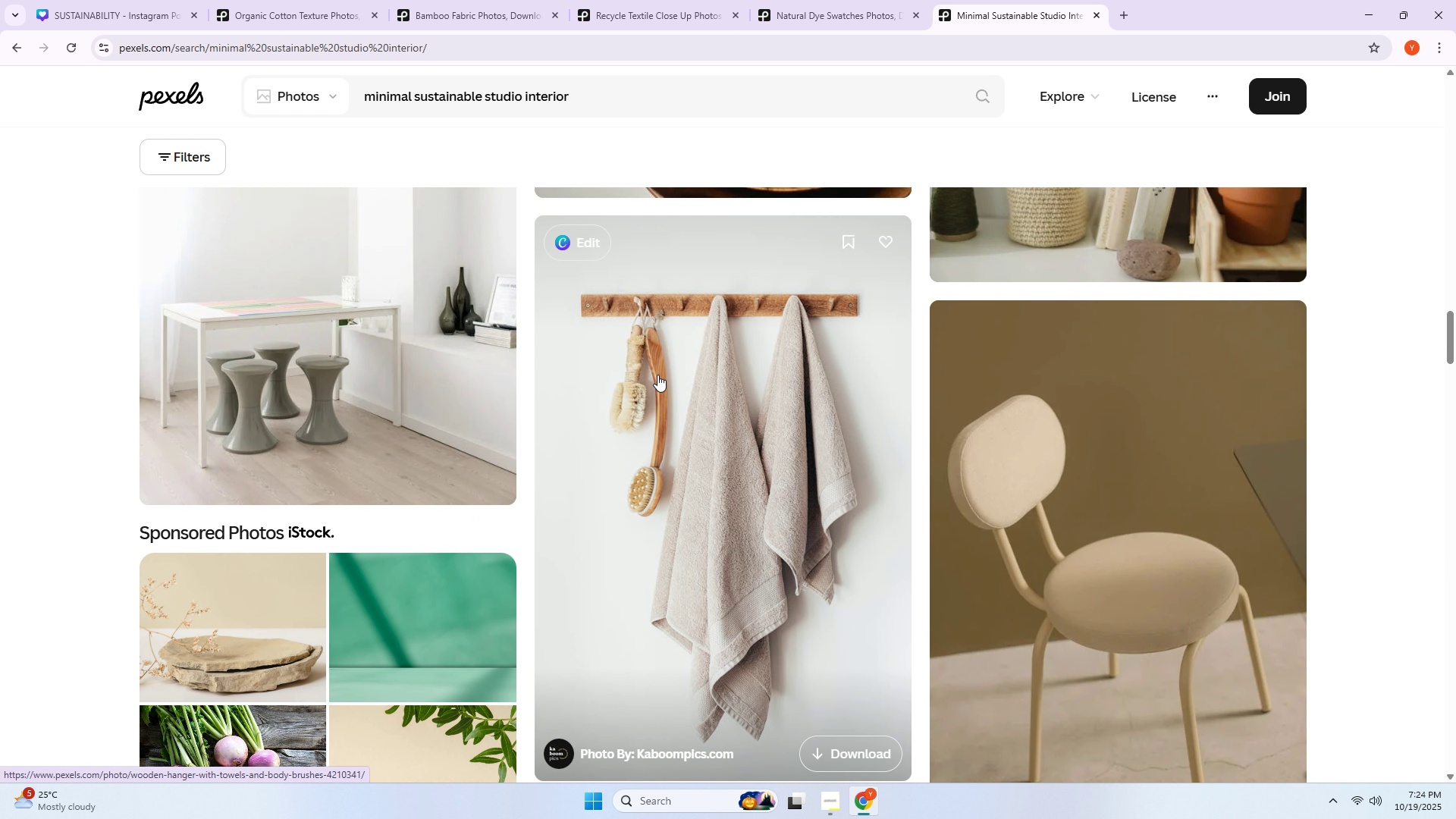 
left_click([657, 375])
 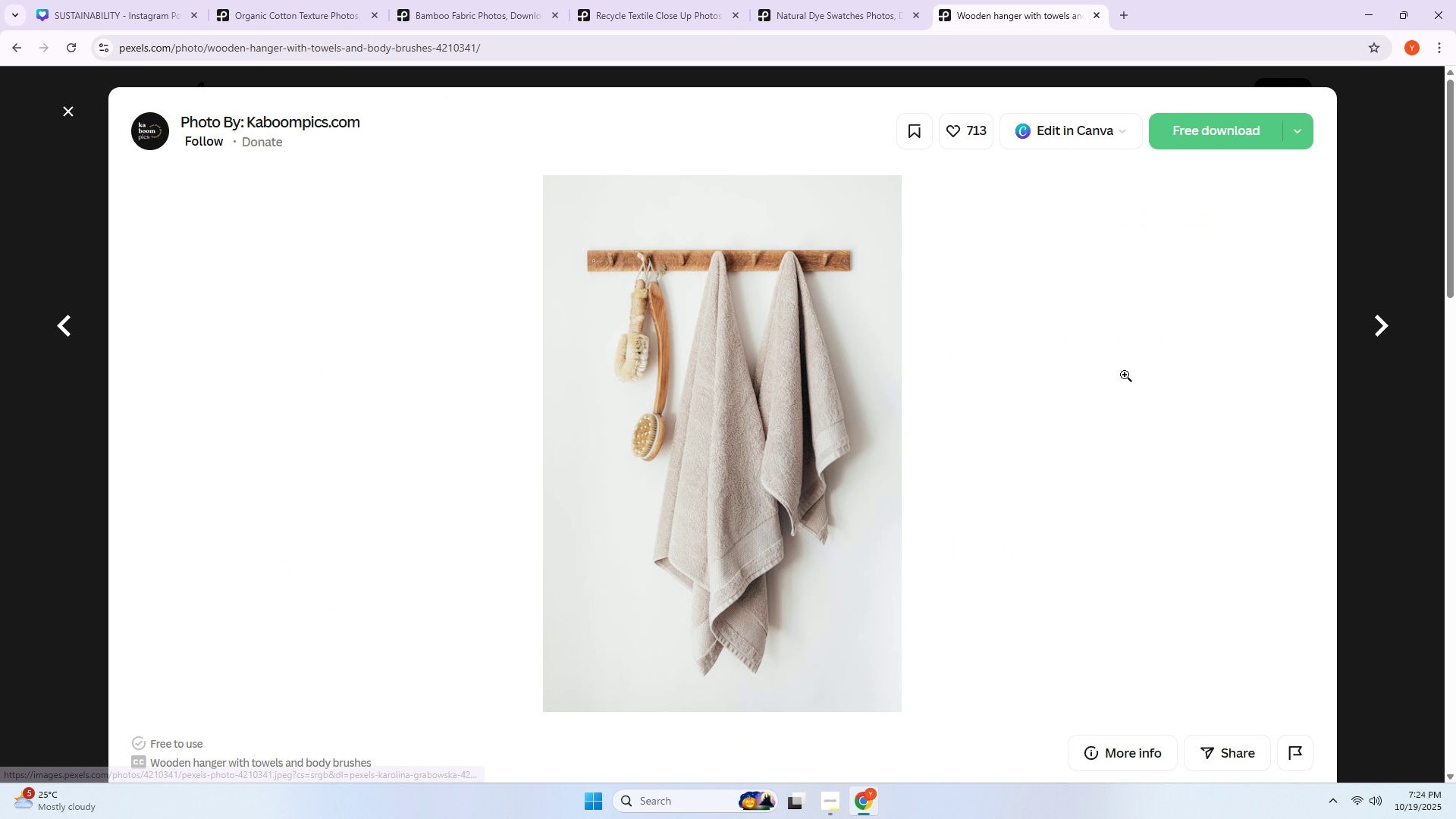 
left_click([1234, 142])
 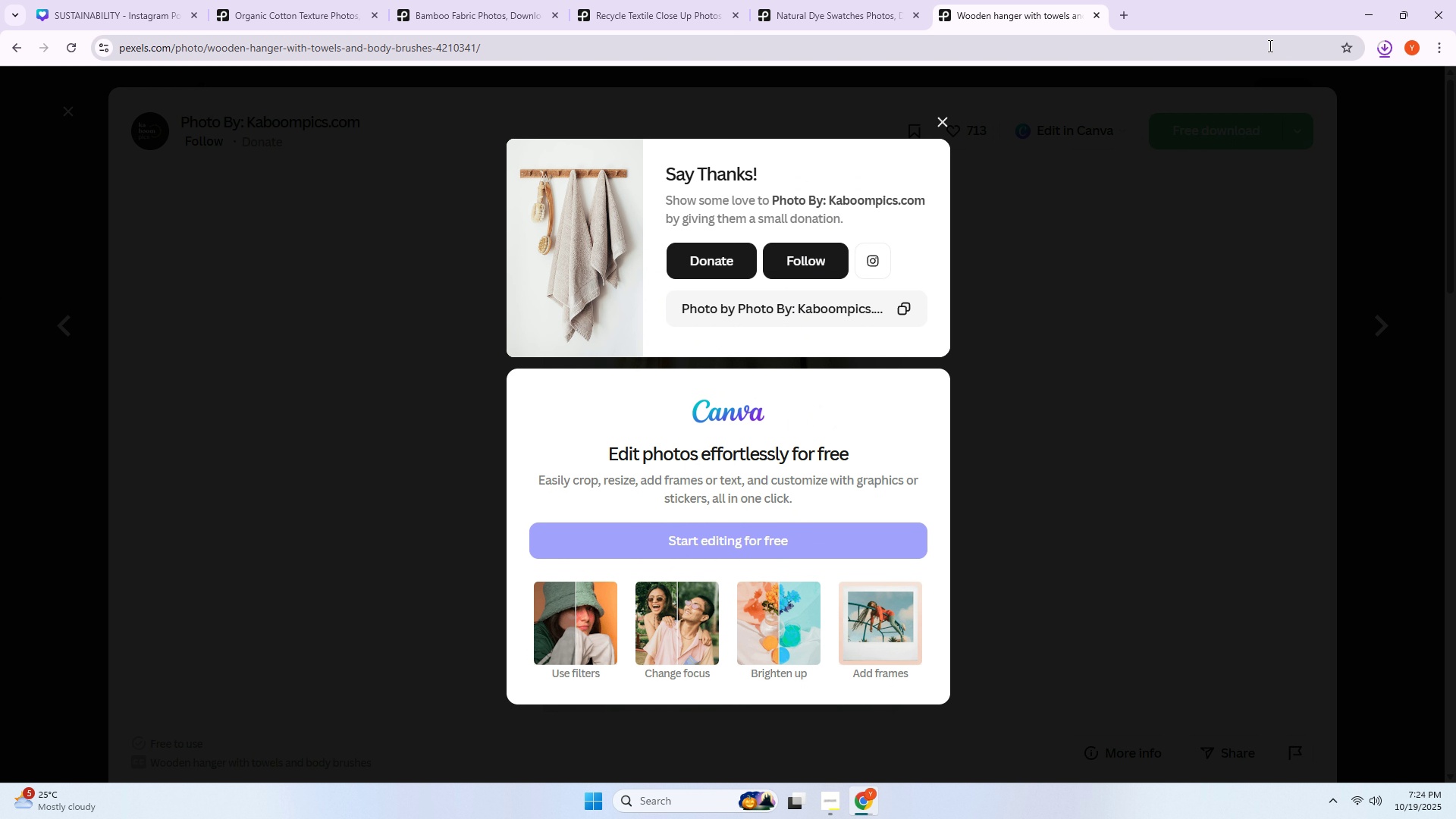 
left_click_drag(start_coordinate=[1278, 89], to_coordinate=[1375, 52])
 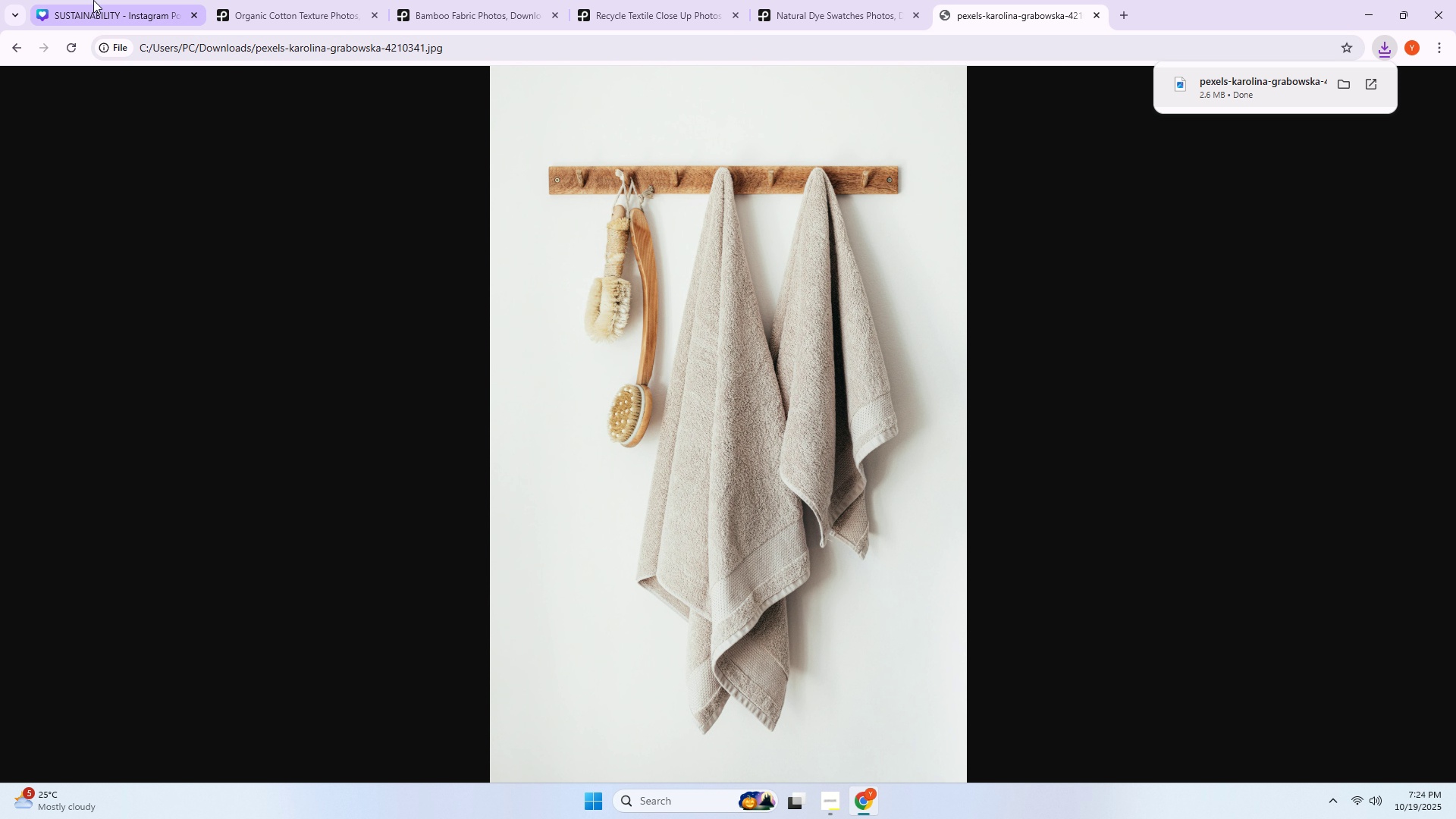 
key(Alt+Tab)